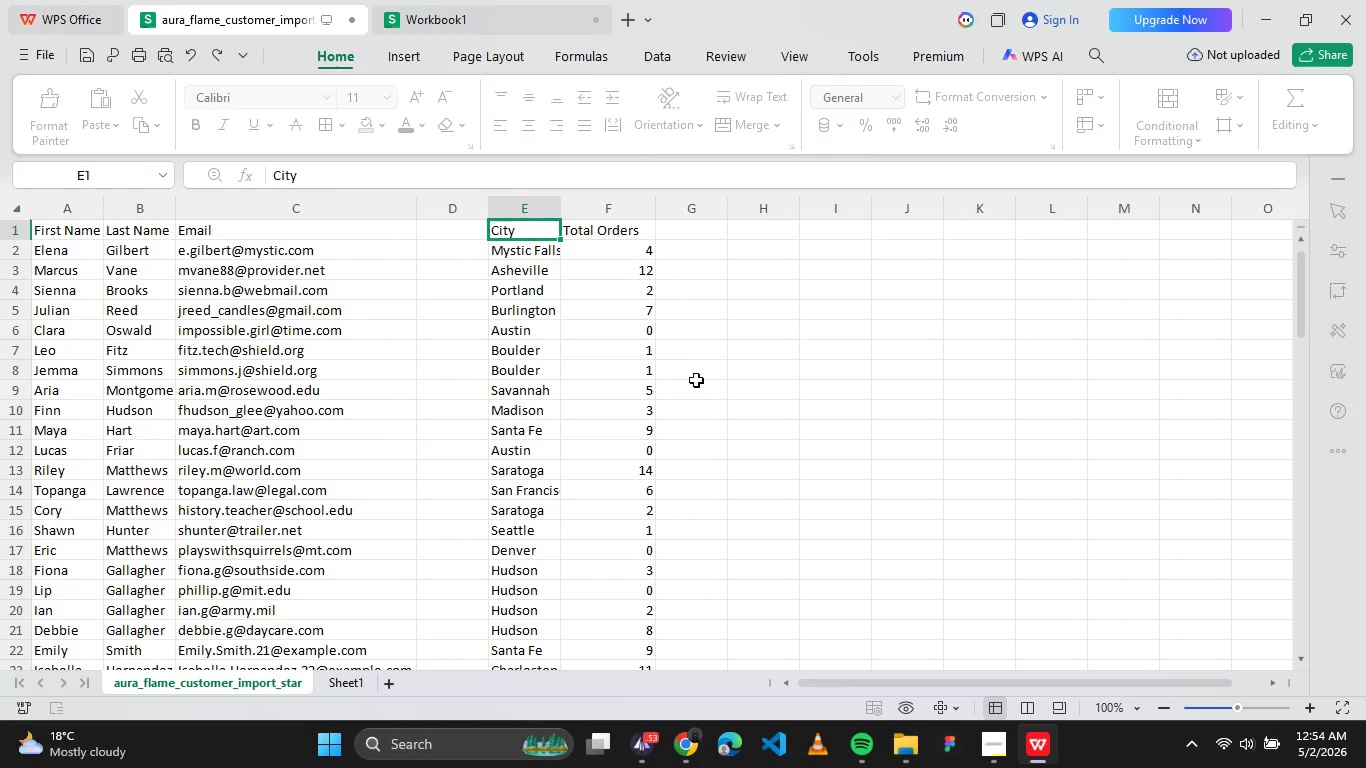 
left_click([696, 378])
 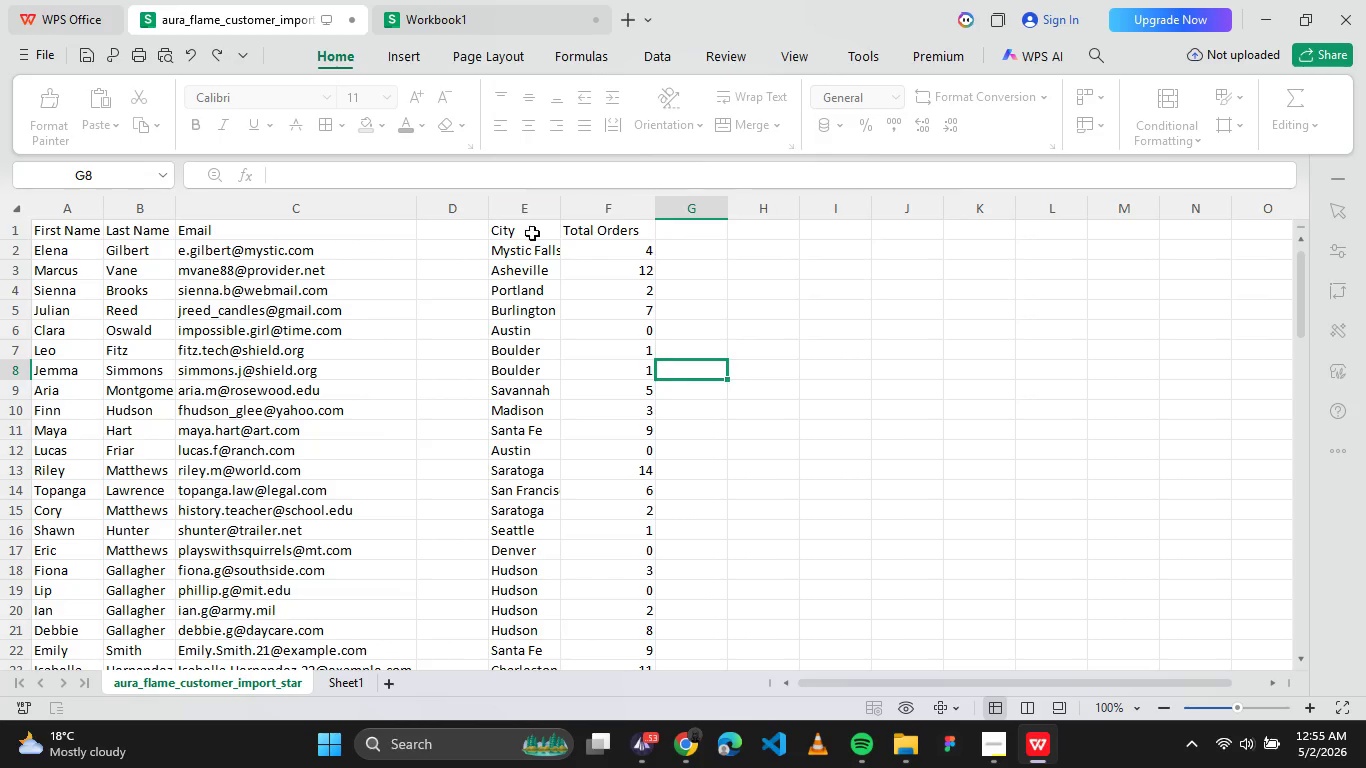 
left_click([532, 232])
 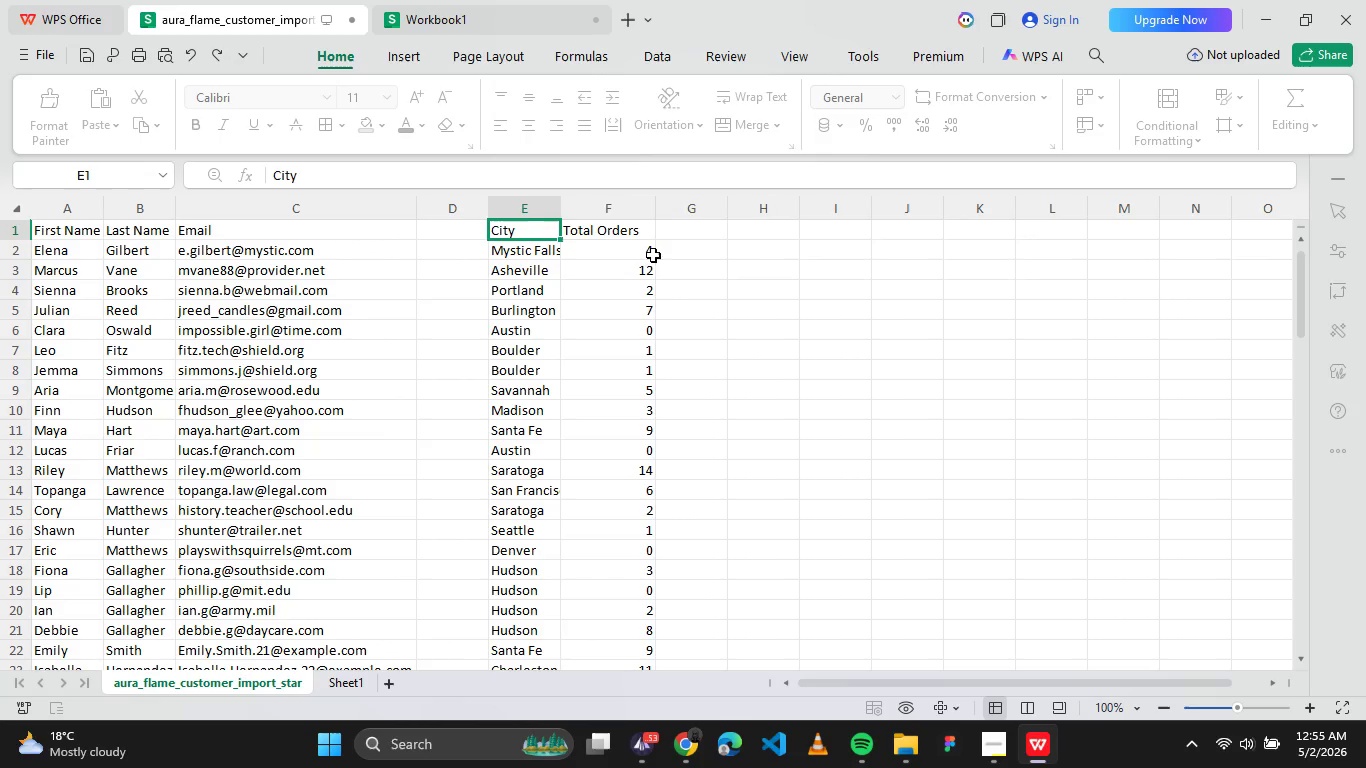 
left_click([711, 264])
 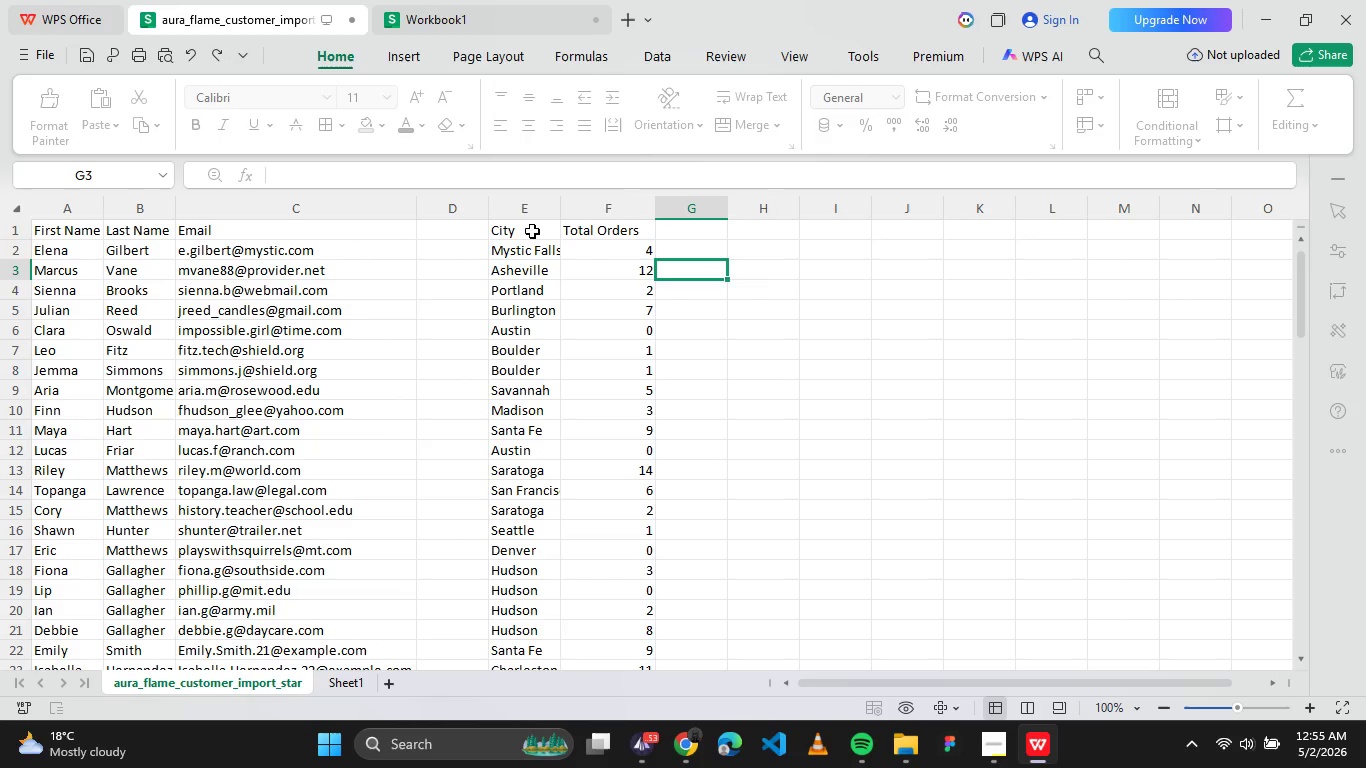 
left_click_drag(start_coordinate=[532, 230], to_coordinate=[611, 592])
 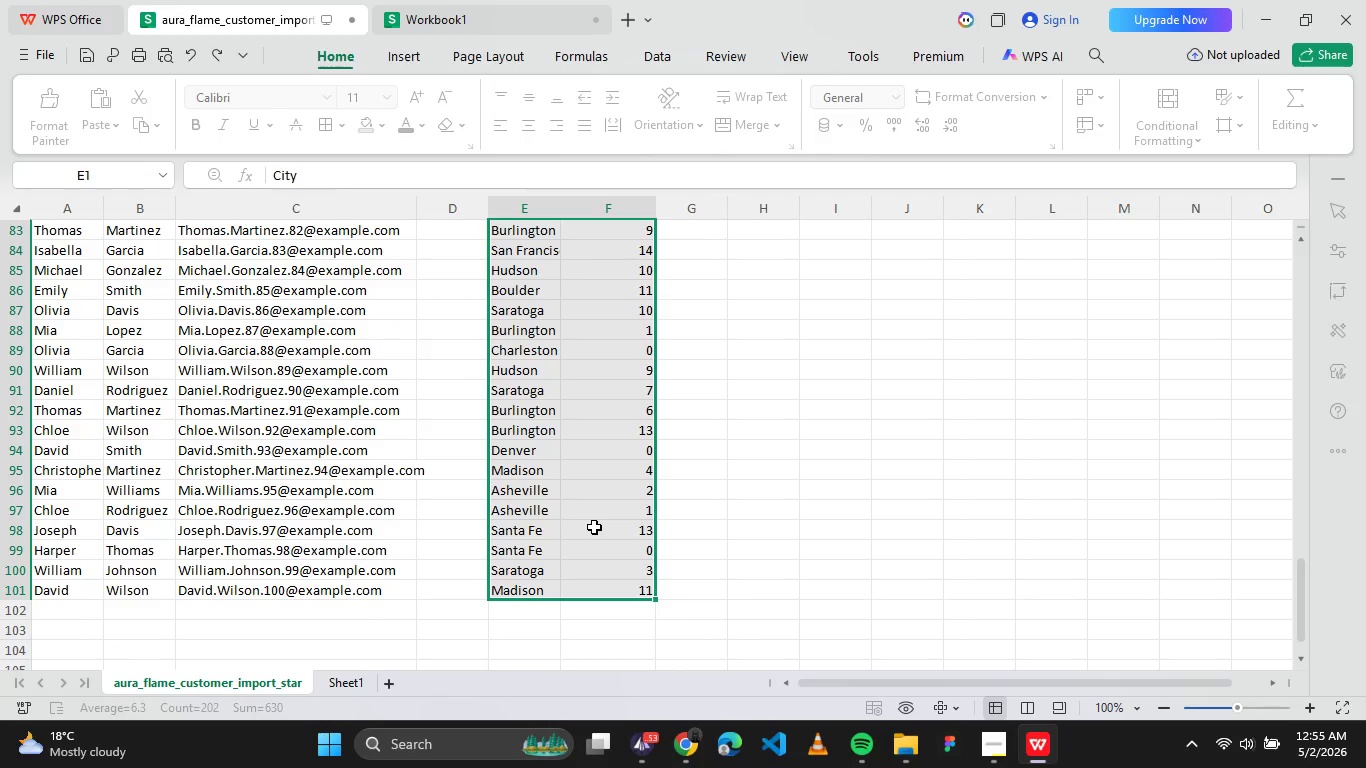 
key(Control+X)
 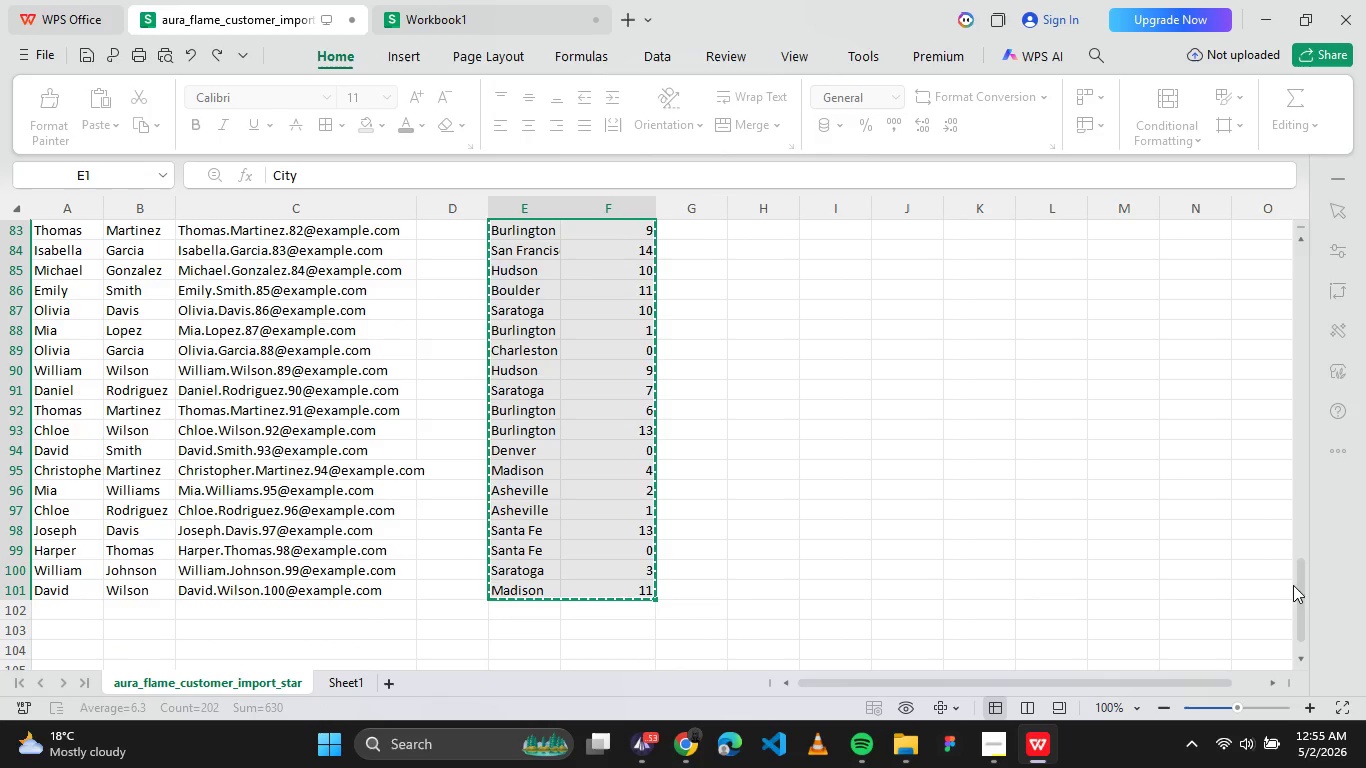 
left_click_drag(start_coordinate=[1301, 588], to_coordinate=[1296, 237])
 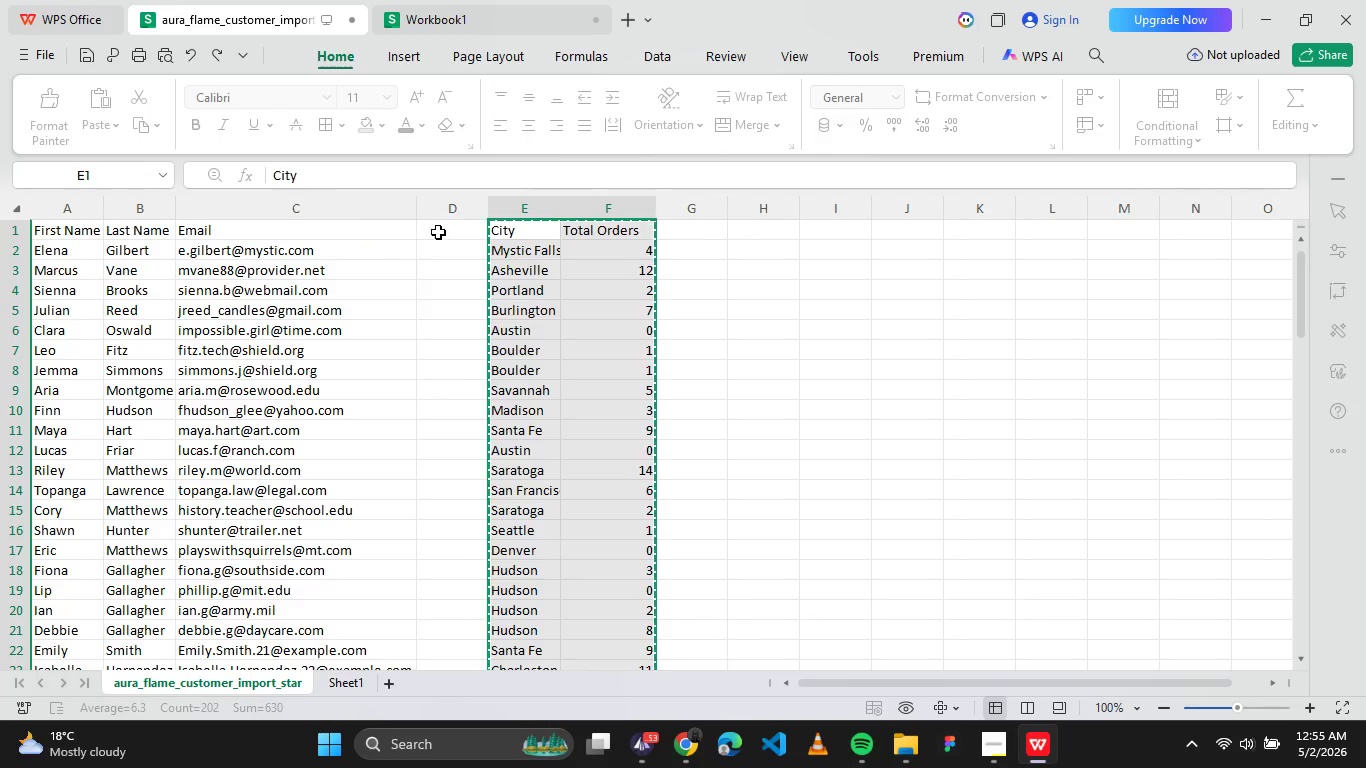 
left_click([438, 231])
 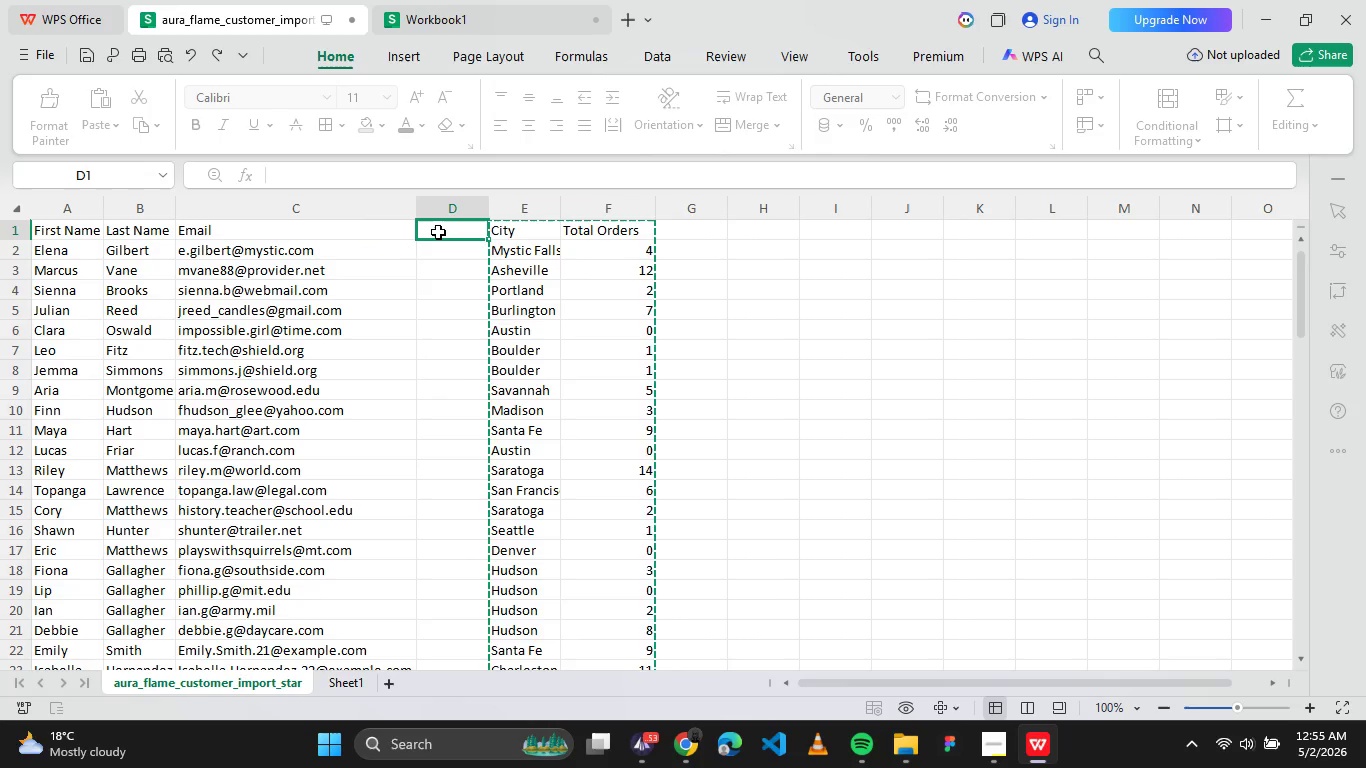 
key(Control+V)
 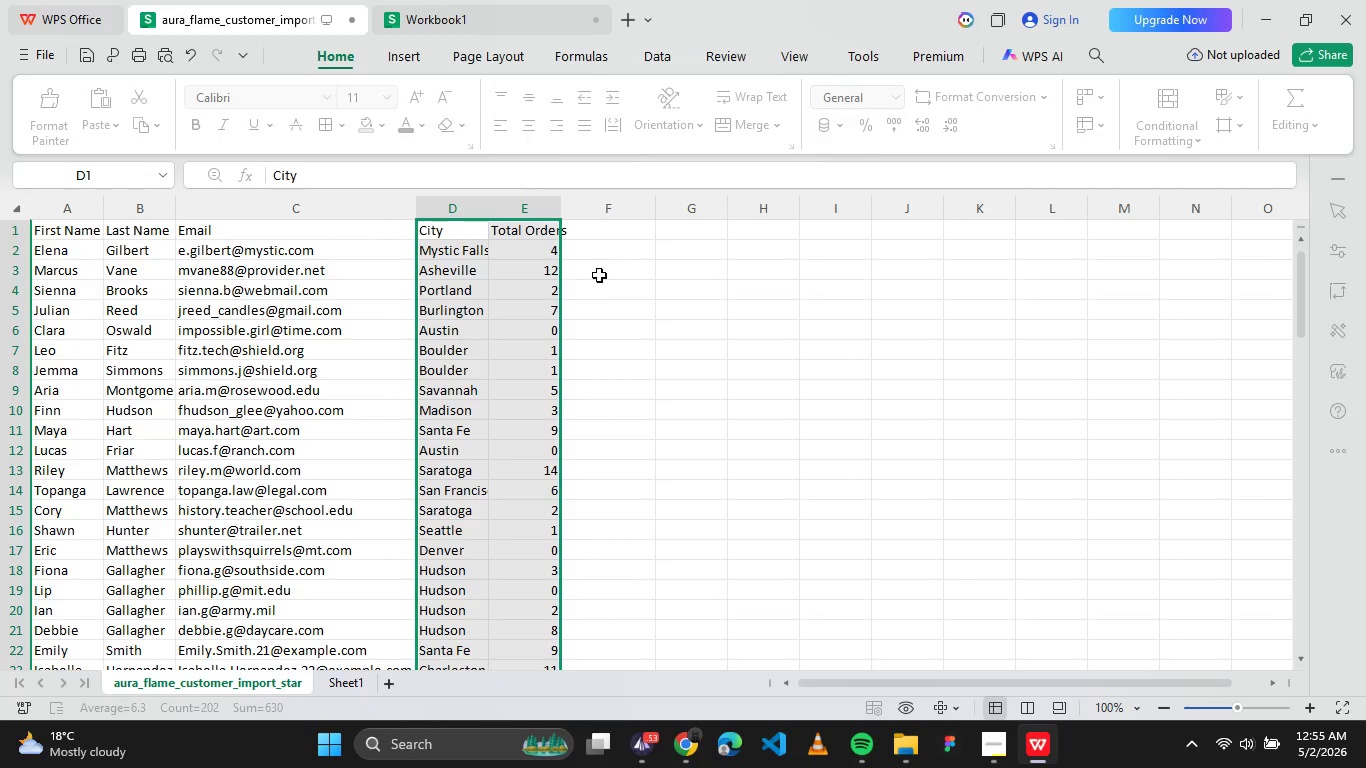 
left_click([599, 274])
 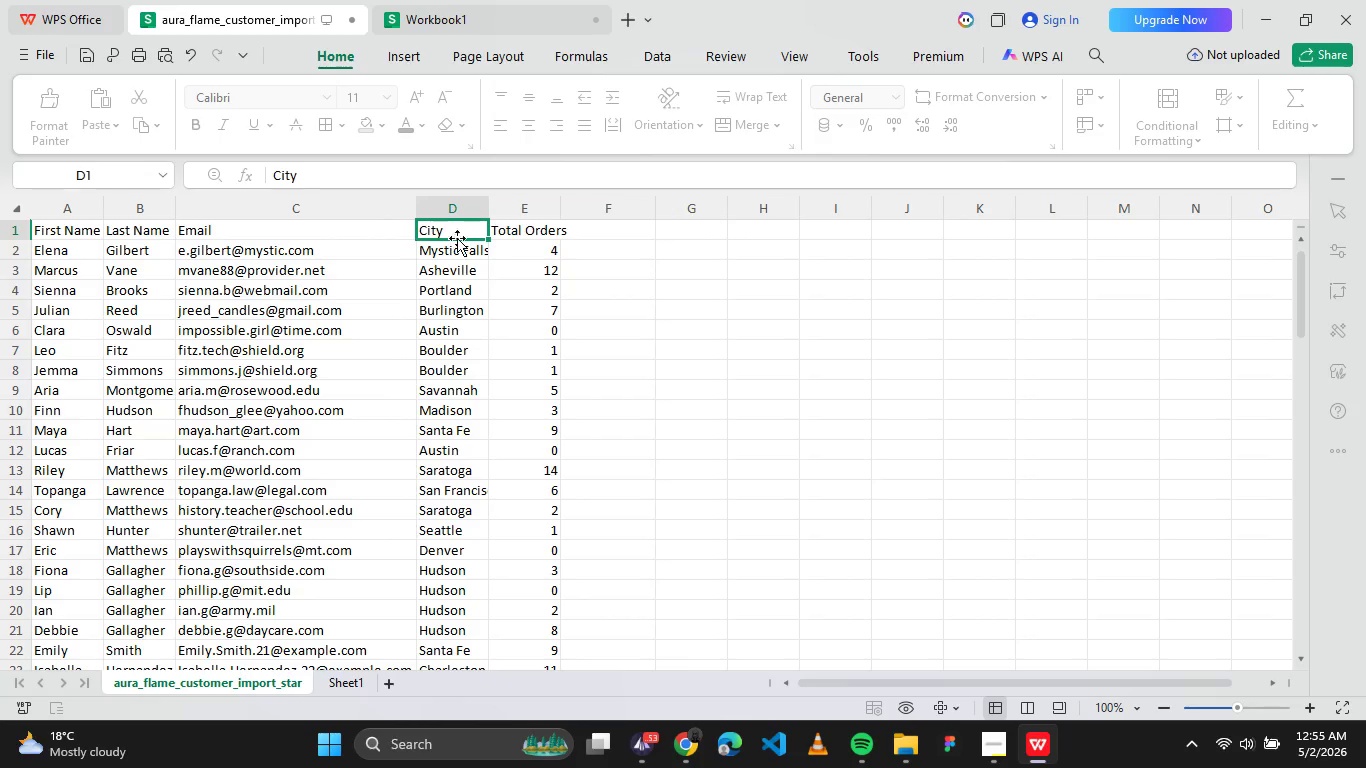 
double_click([532, 234])
 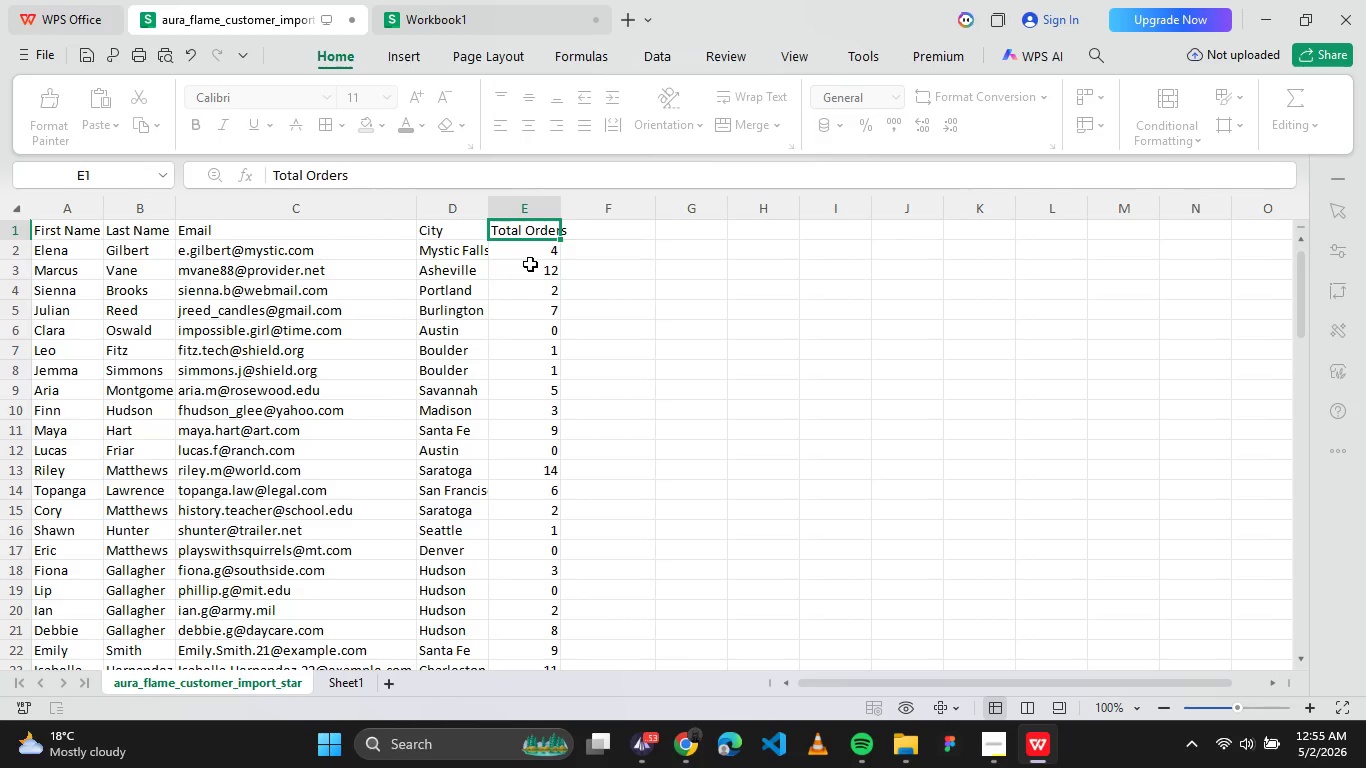 
triple_click([530, 263])
 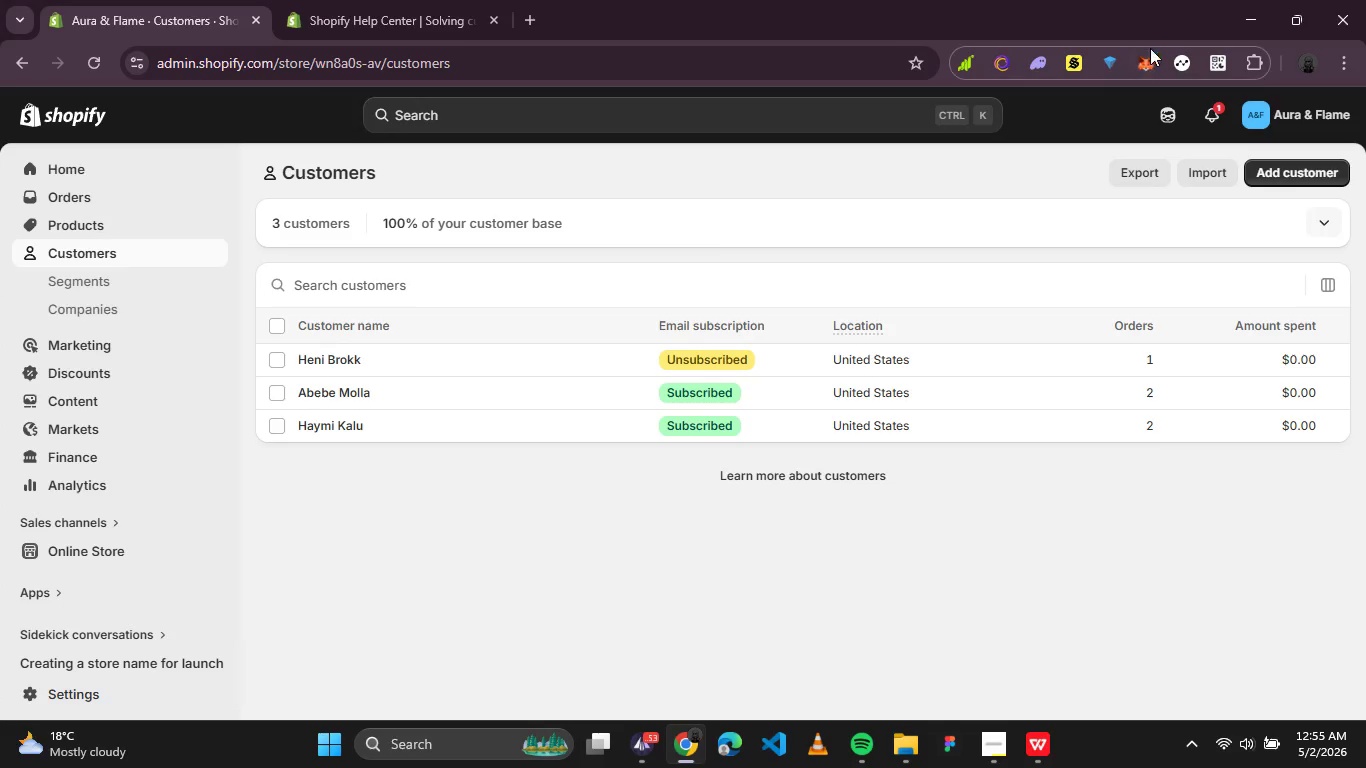 
left_click([1189, 163])
 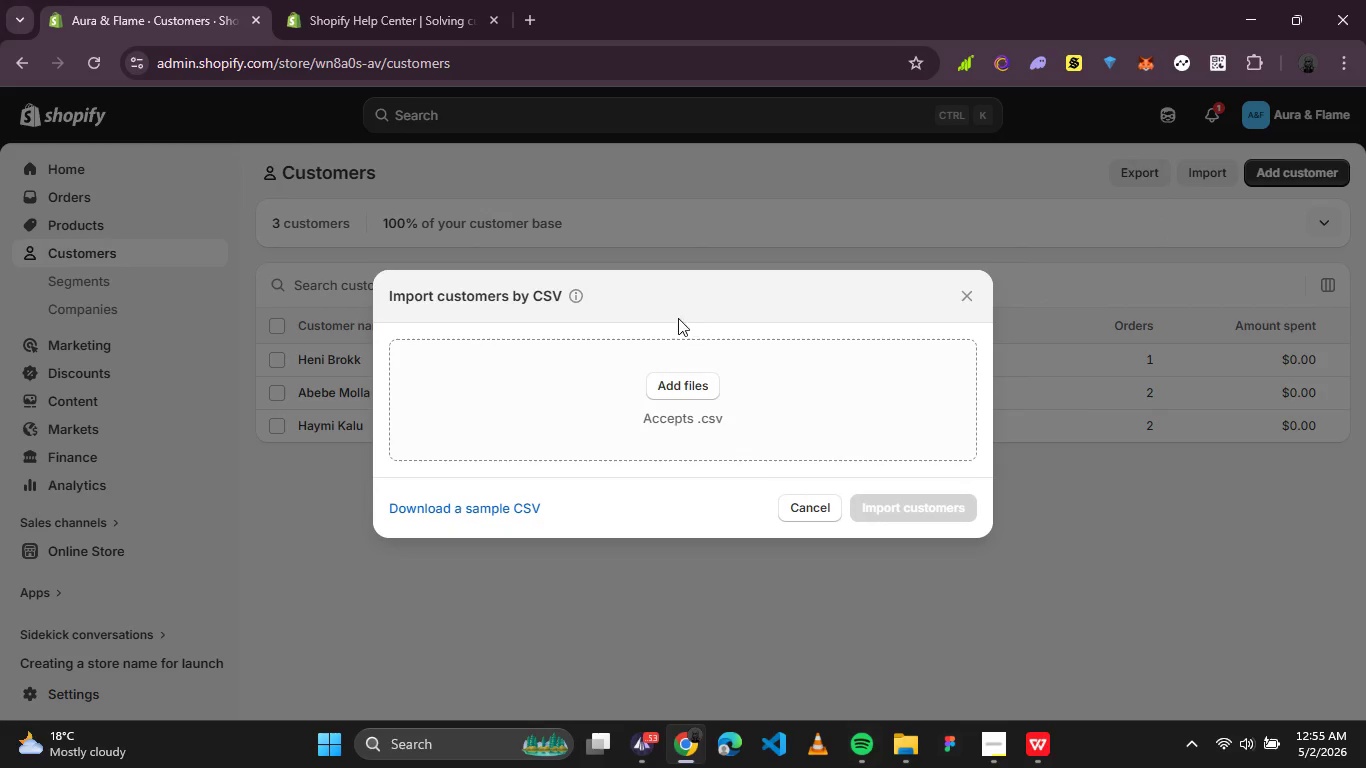 
wait(8.09)
 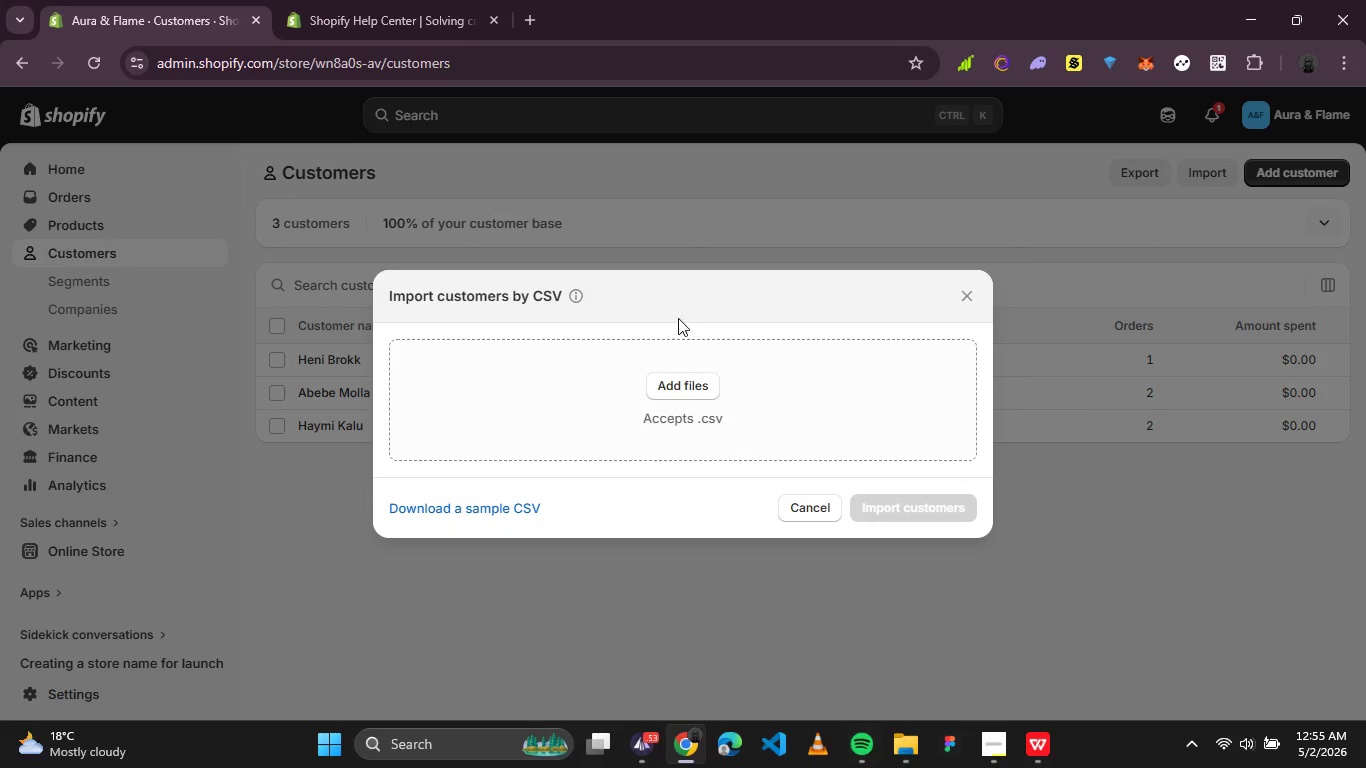 
left_click([1049, 766])
 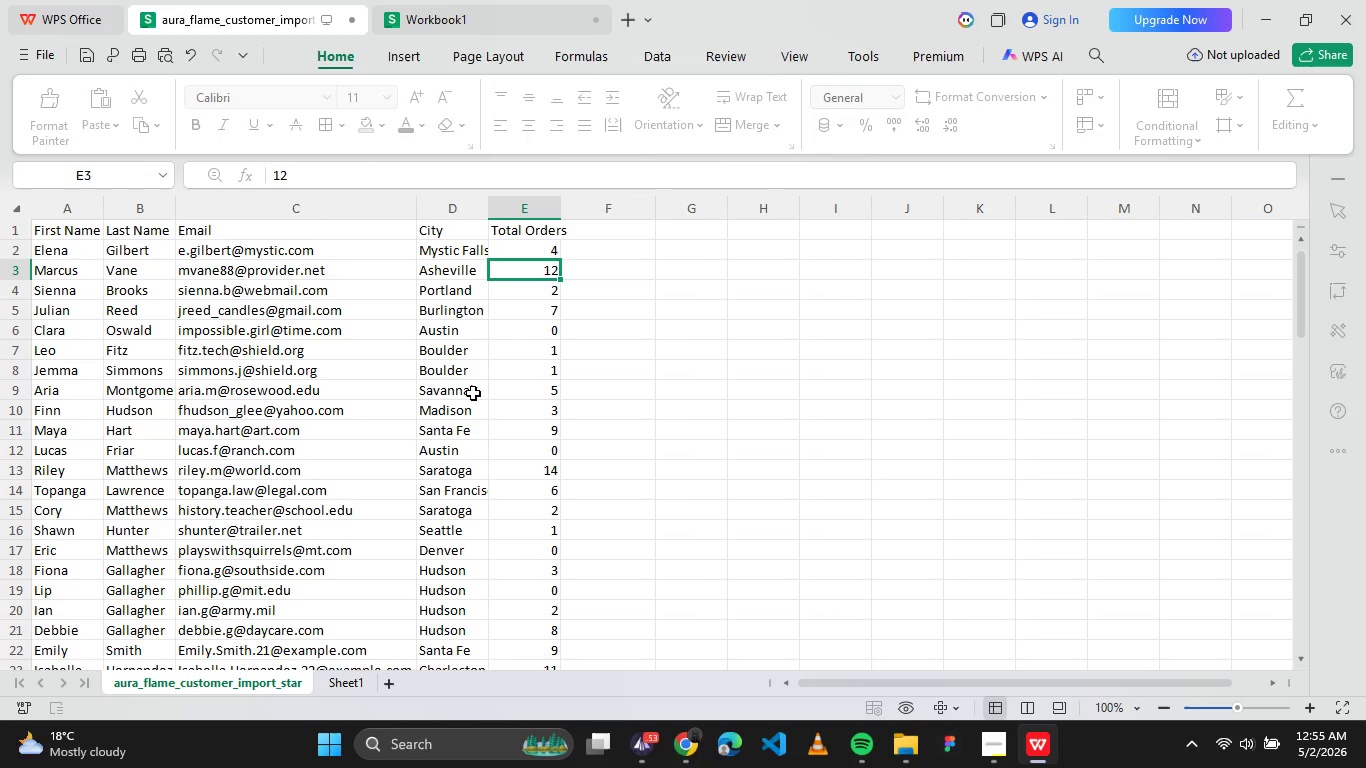 
left_click([616, 386])
 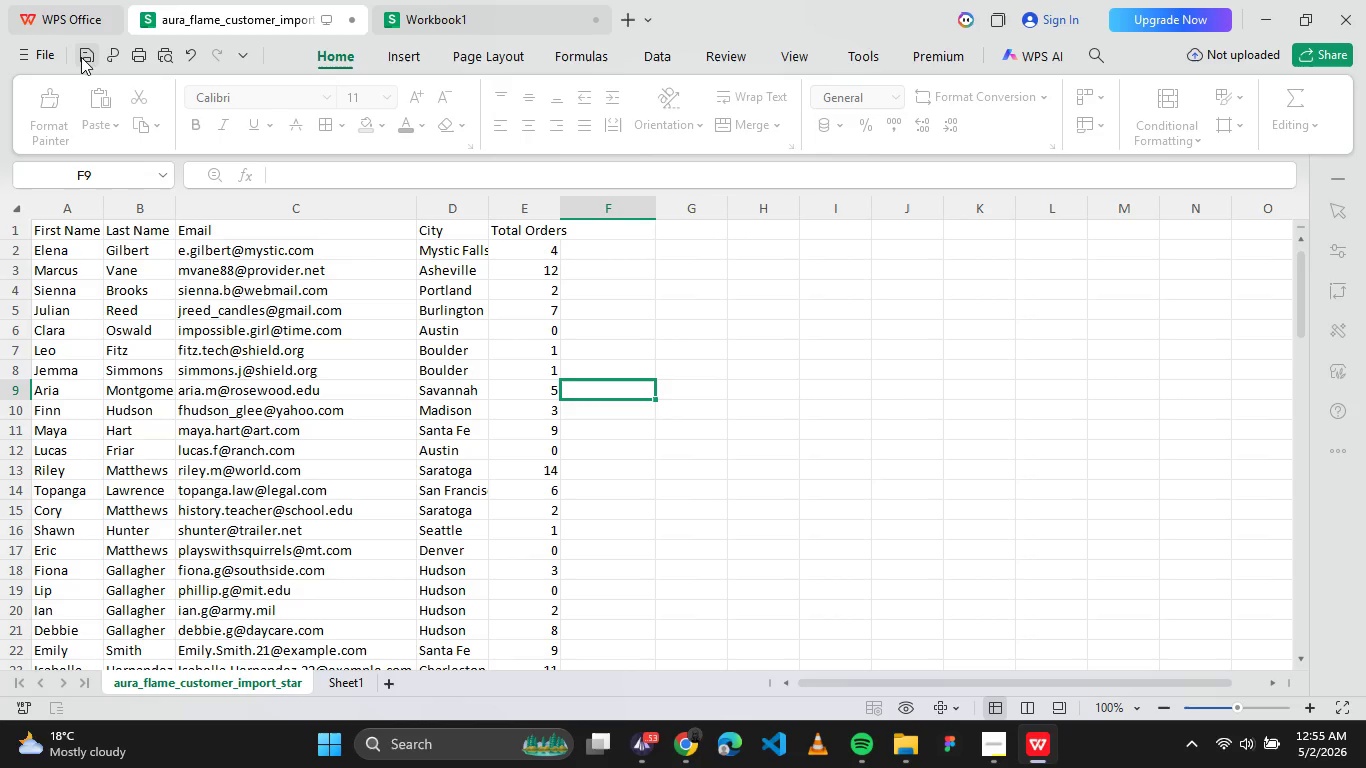 
left_click([80, 57])
 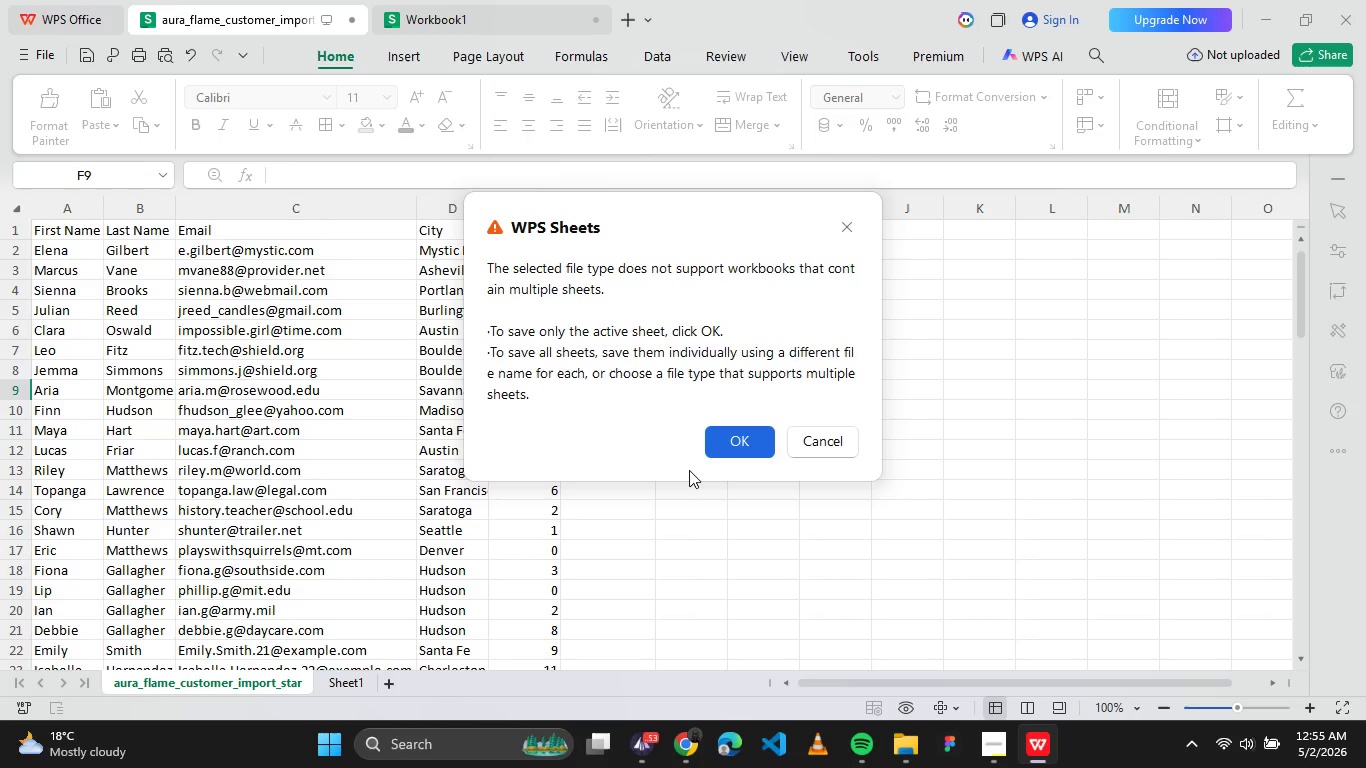 
wait(9.76)
 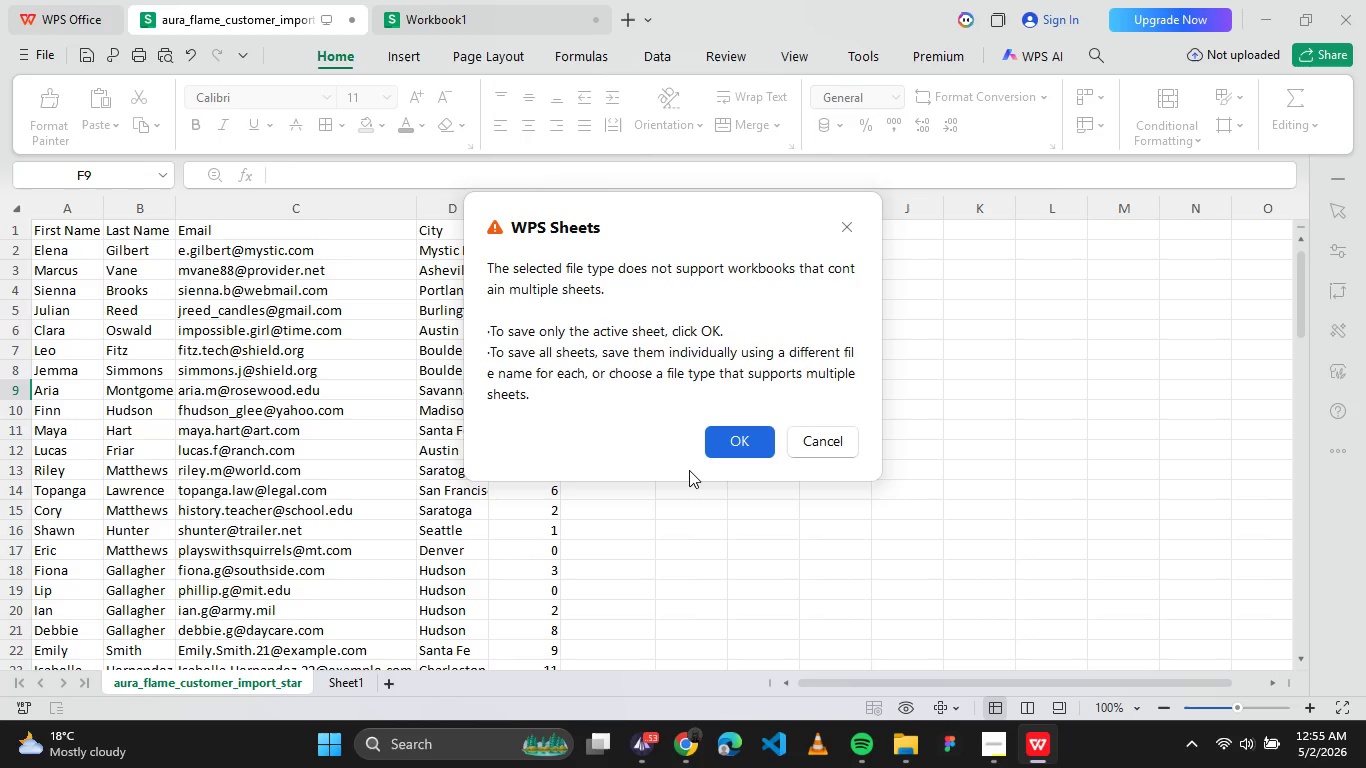 
left_click([751, 438])
 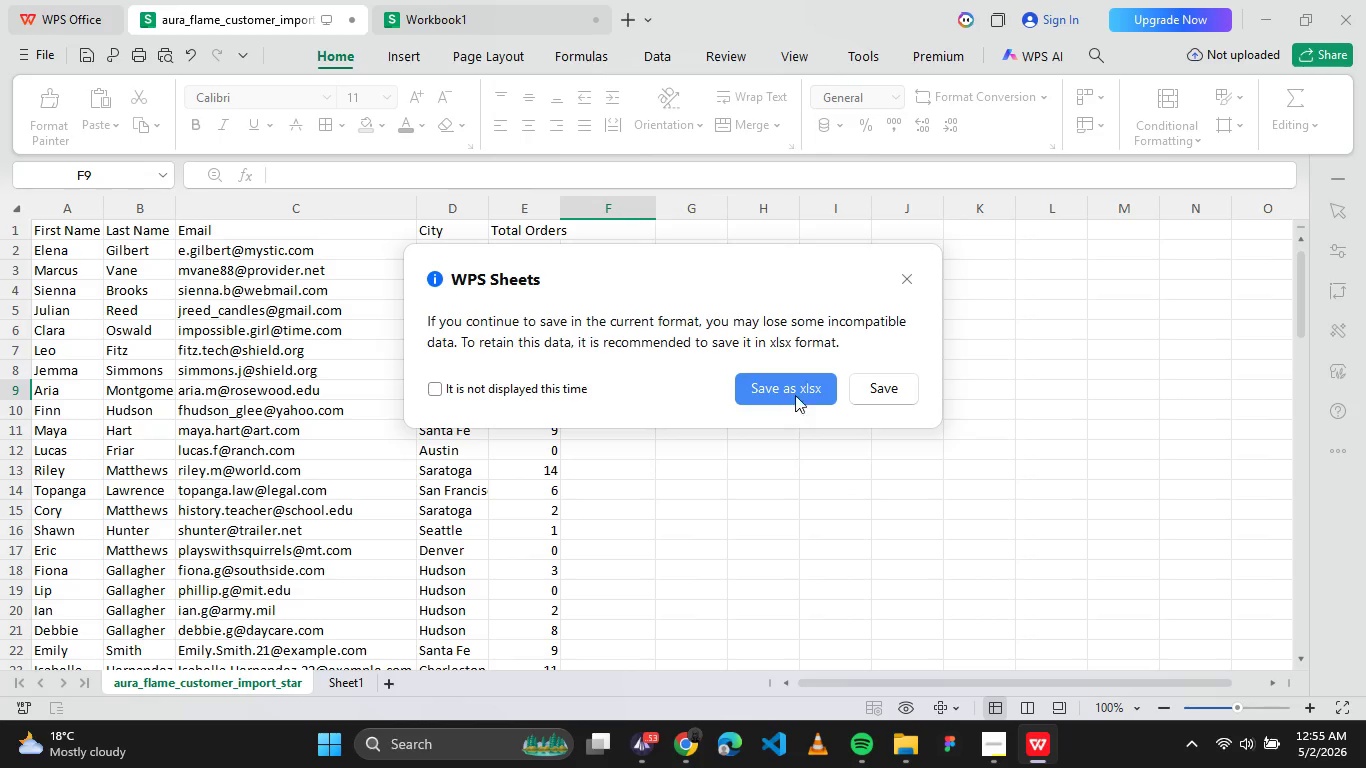 
left_click([891, 382])
 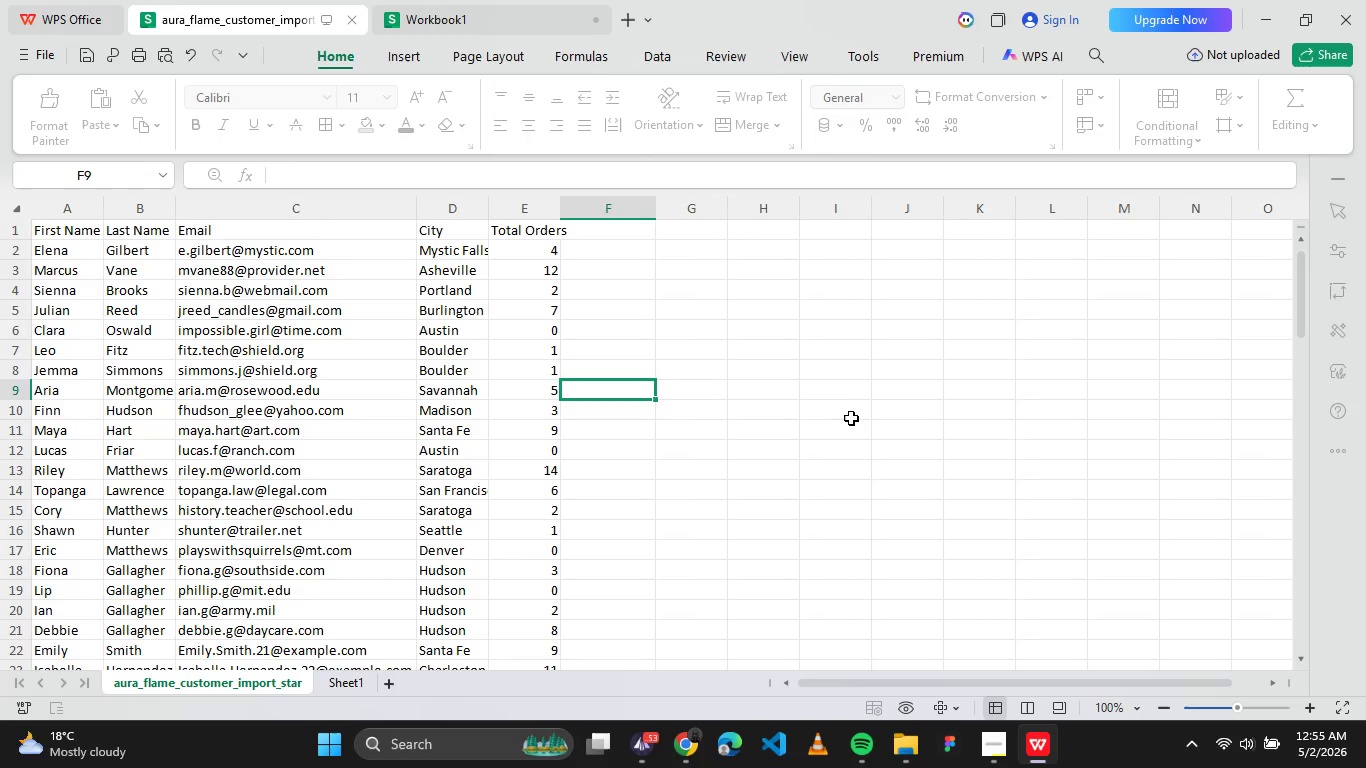 
scroll: coordinate [322, 427], scroll_direction: down, amount: 13.0
 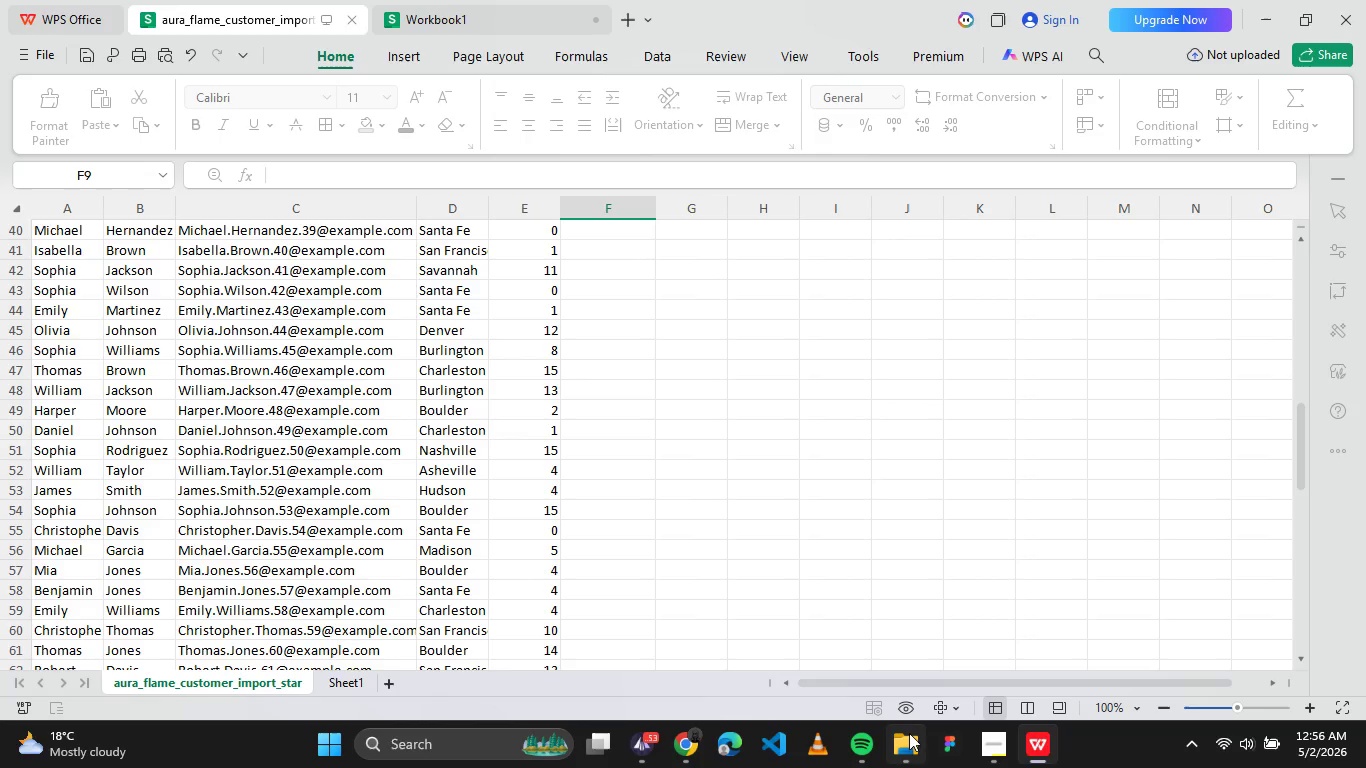 
right_click([909, 733])
 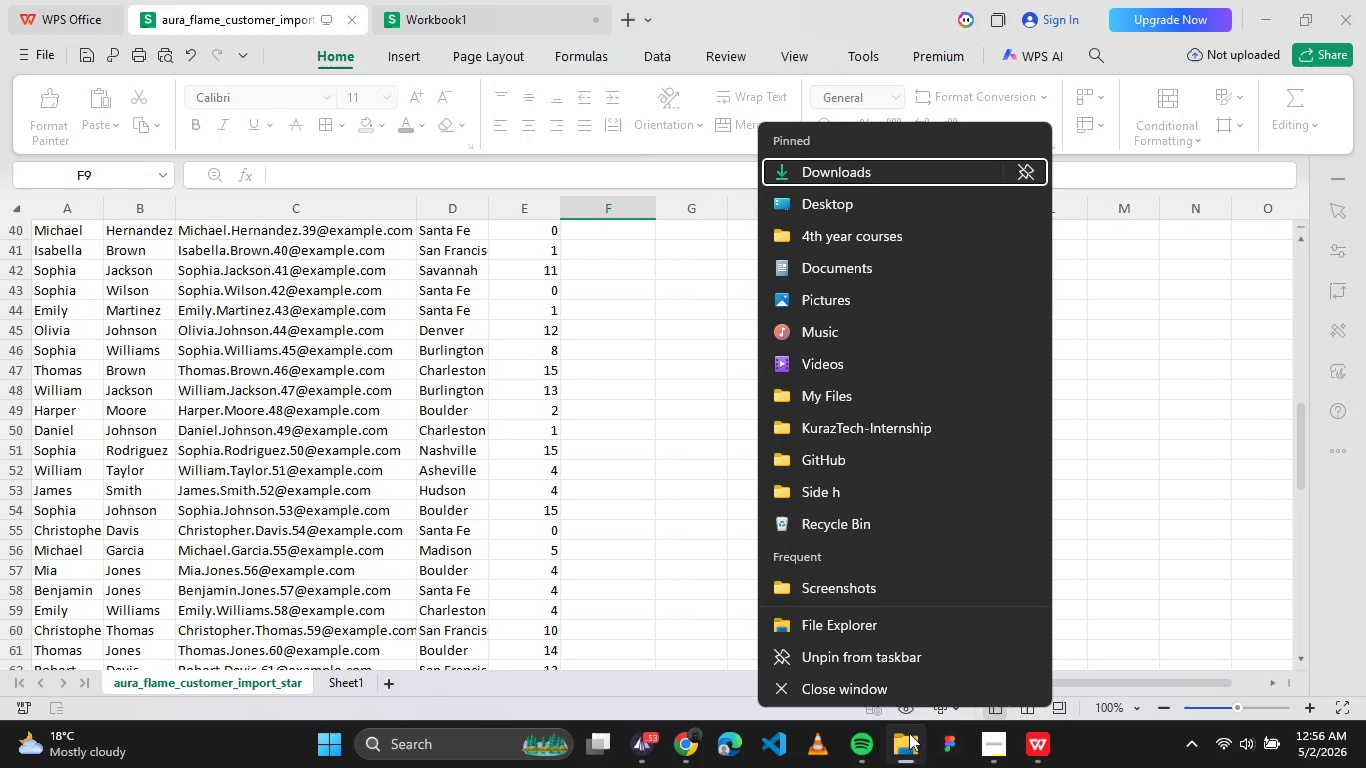 
left_click([909, 734])
 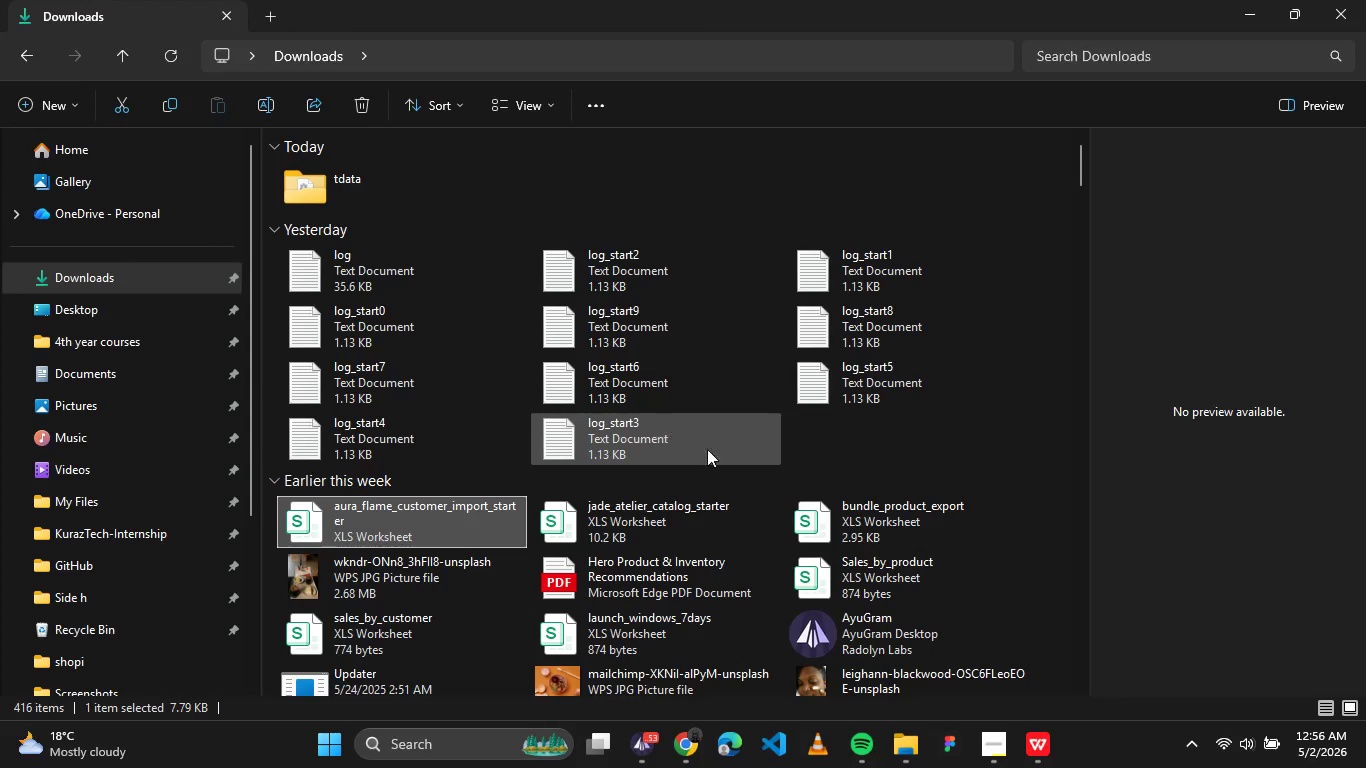 
left_click([908, 451])
 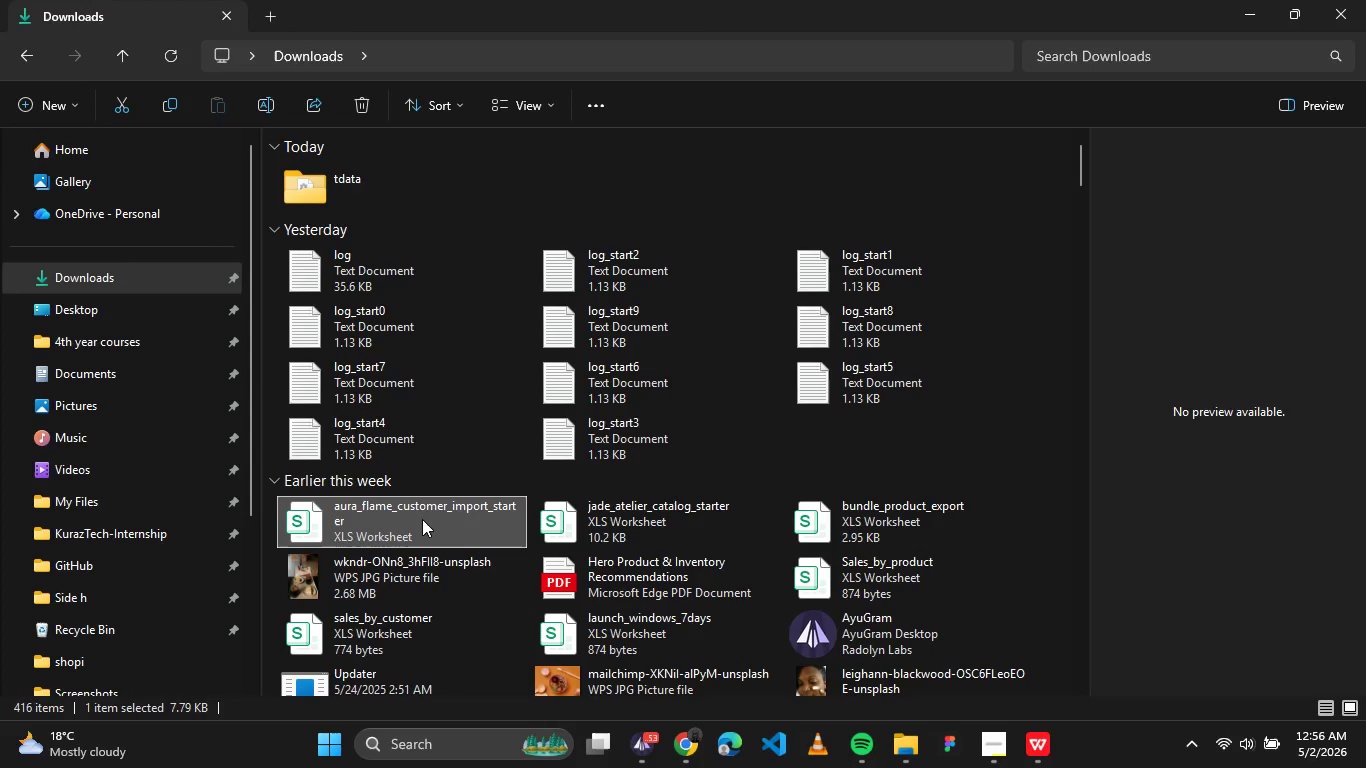 
left_click([422, 519])
 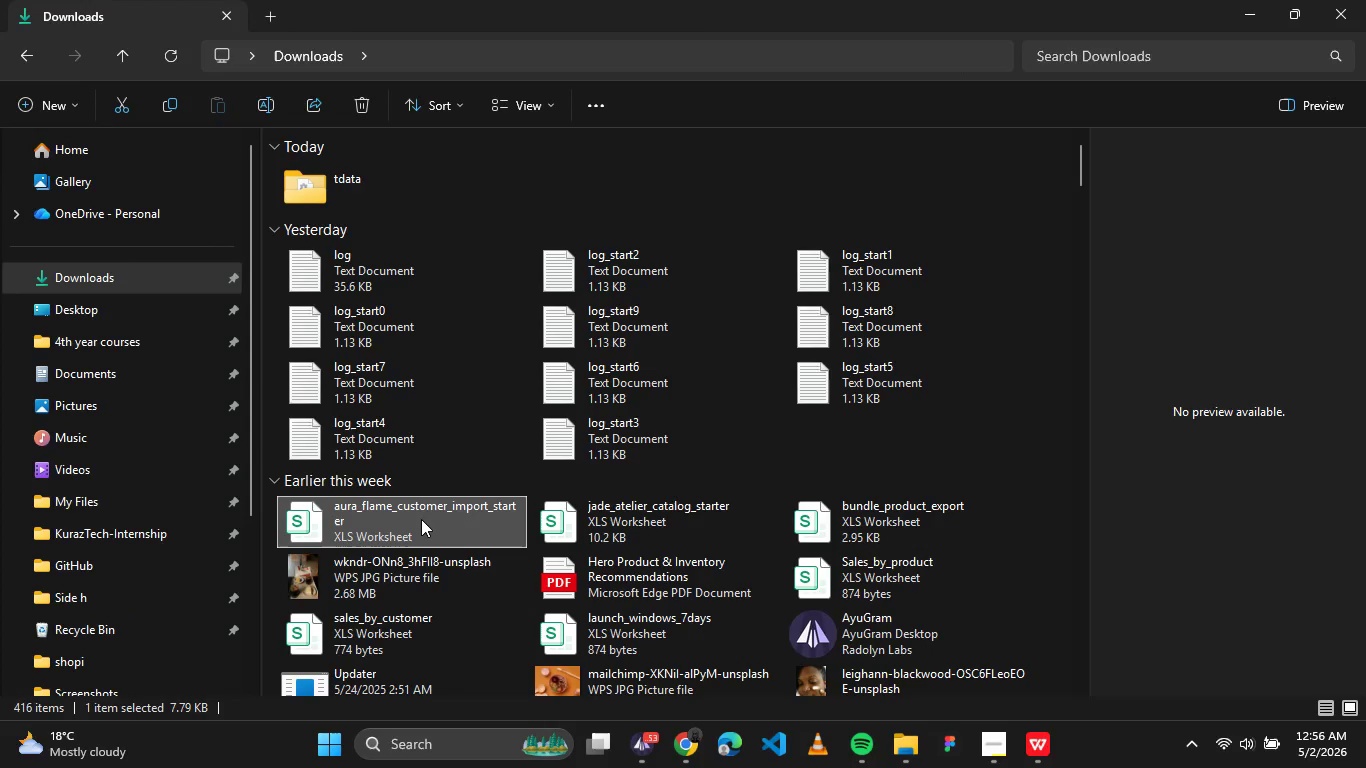 
double_click([421, 519])
 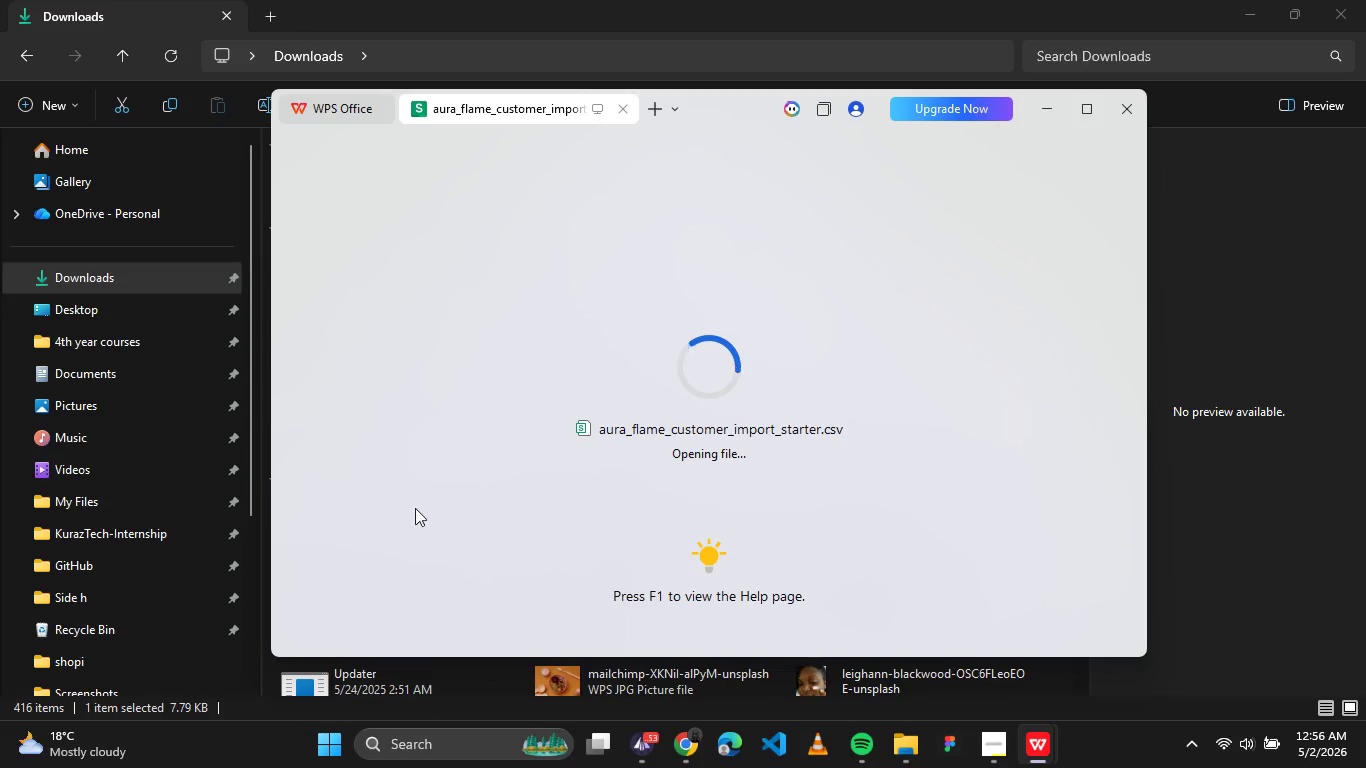 
mouse_move([1066, 139])
 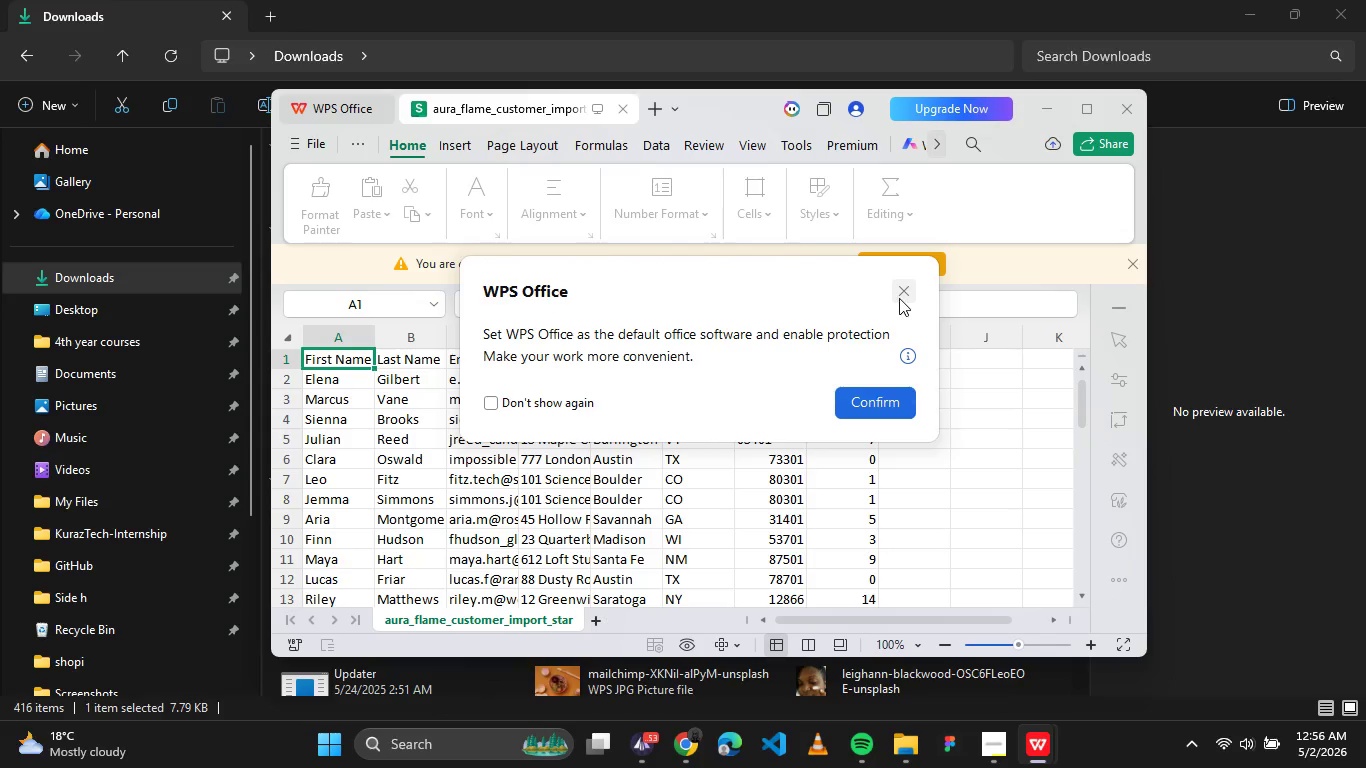 
left_click([905, 288])
 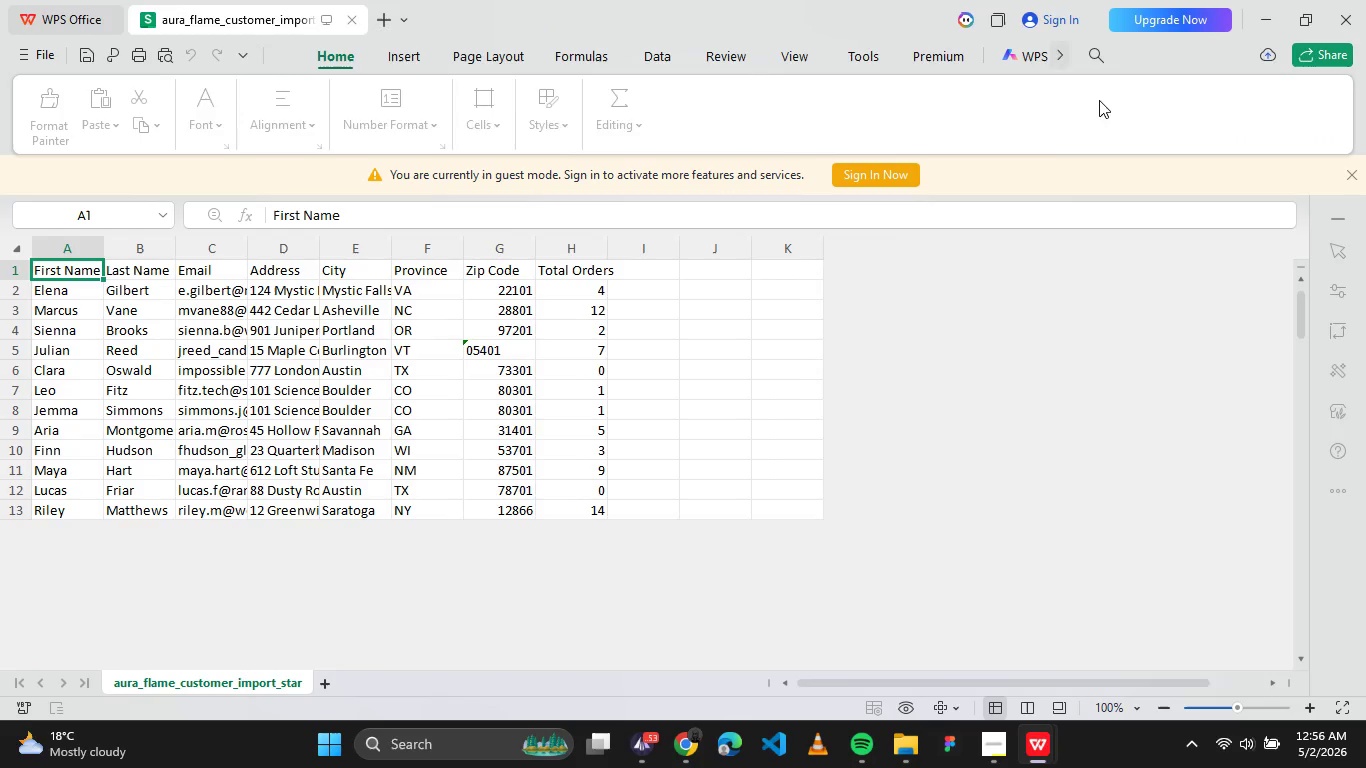 
scroll: coordinate [569, 451], scroll_direction: down, amount: 21.0
 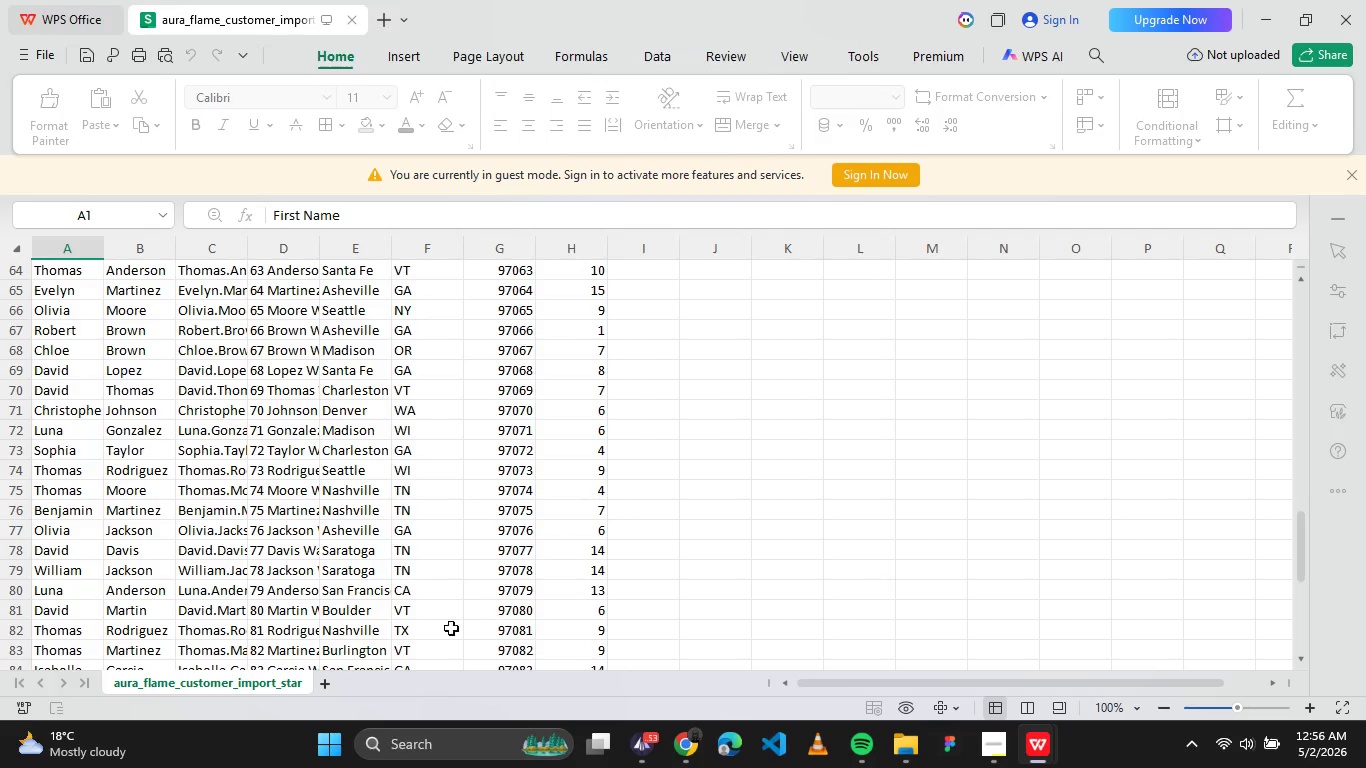 
scroll: coordinate [405, 521], scroll_direction: up, amount: 13.0
 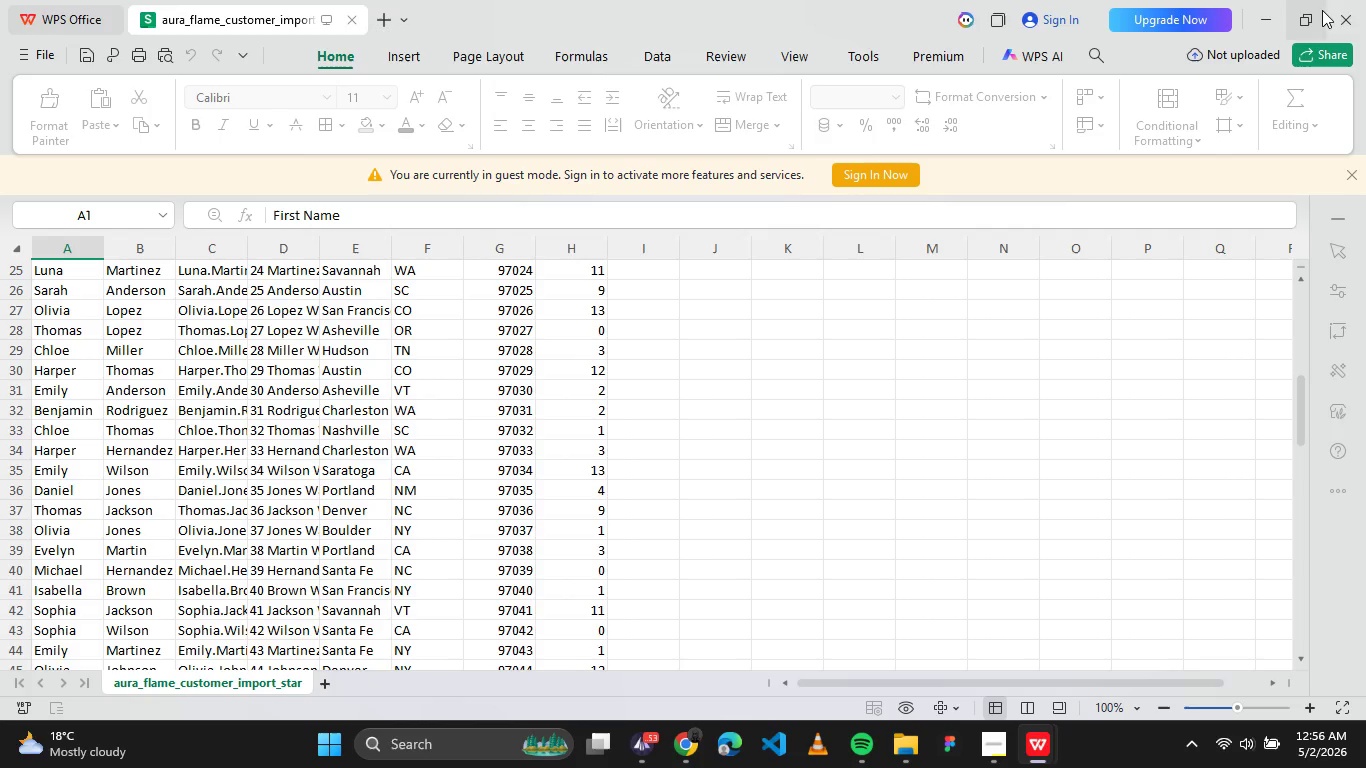 
left_click([1365, 6])
 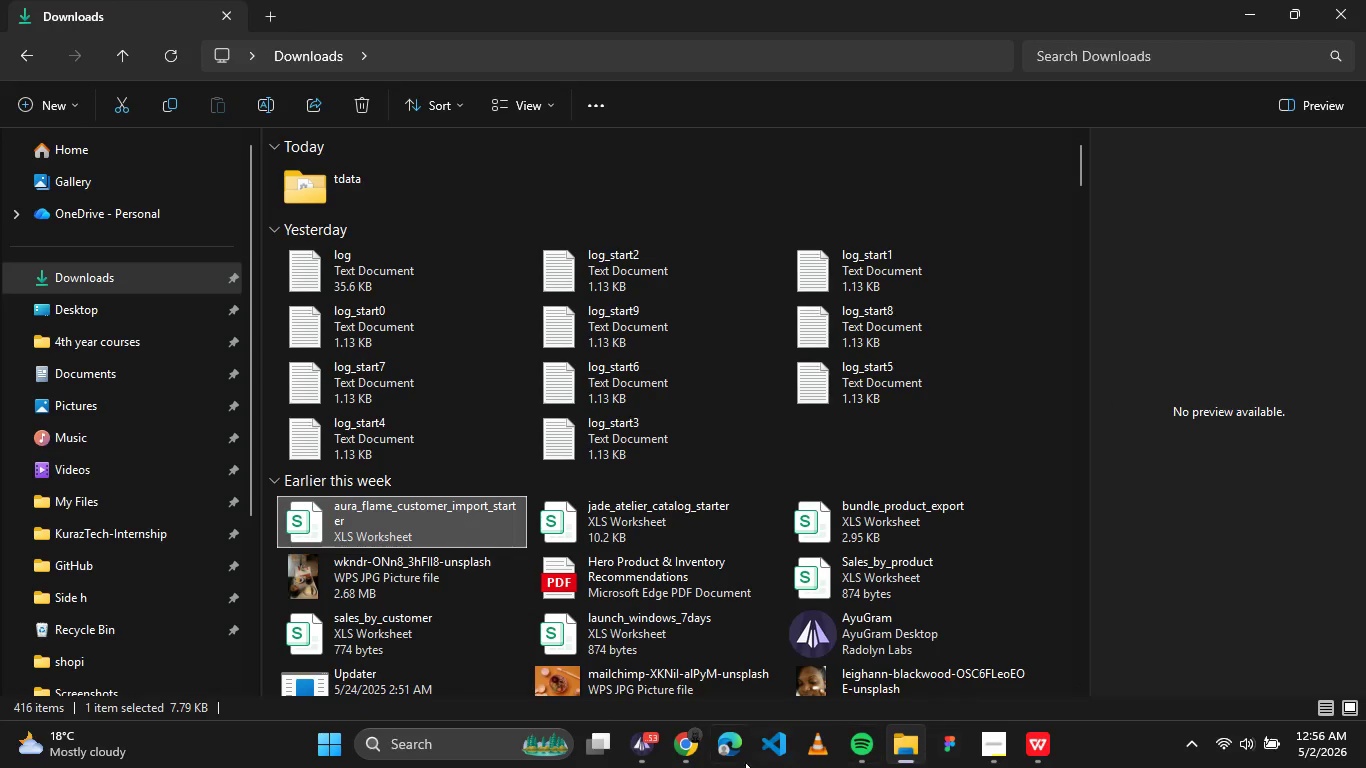 
left_click([687, 759])
 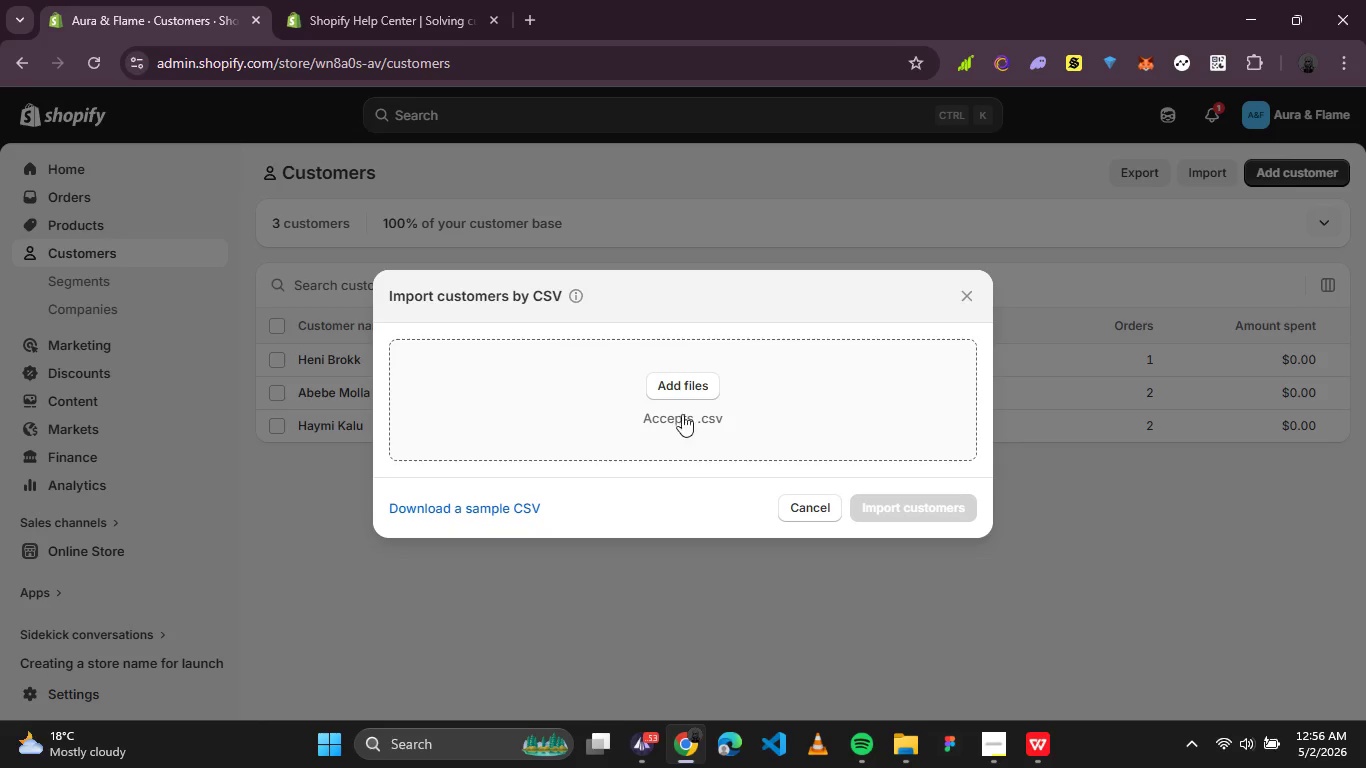 
left_click([668, 385])
 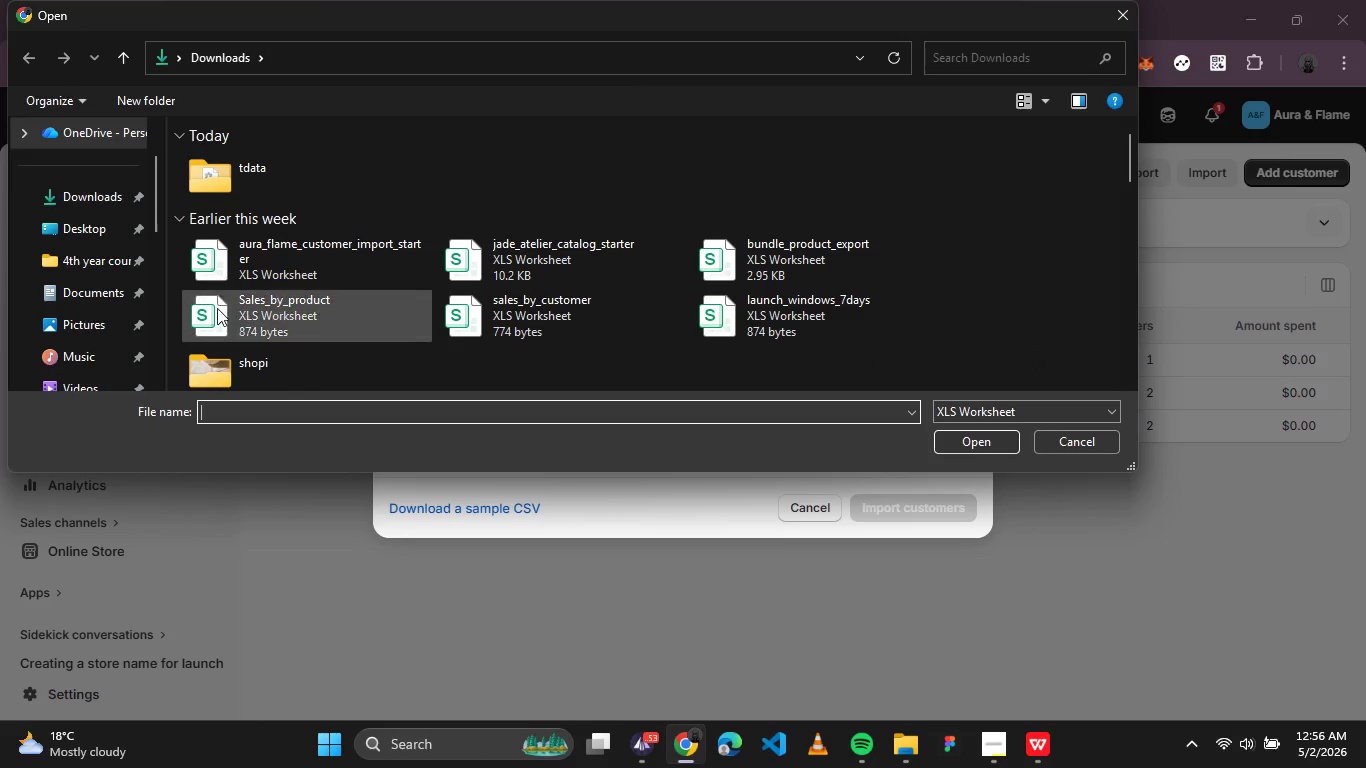 
double_click([248, 236])
 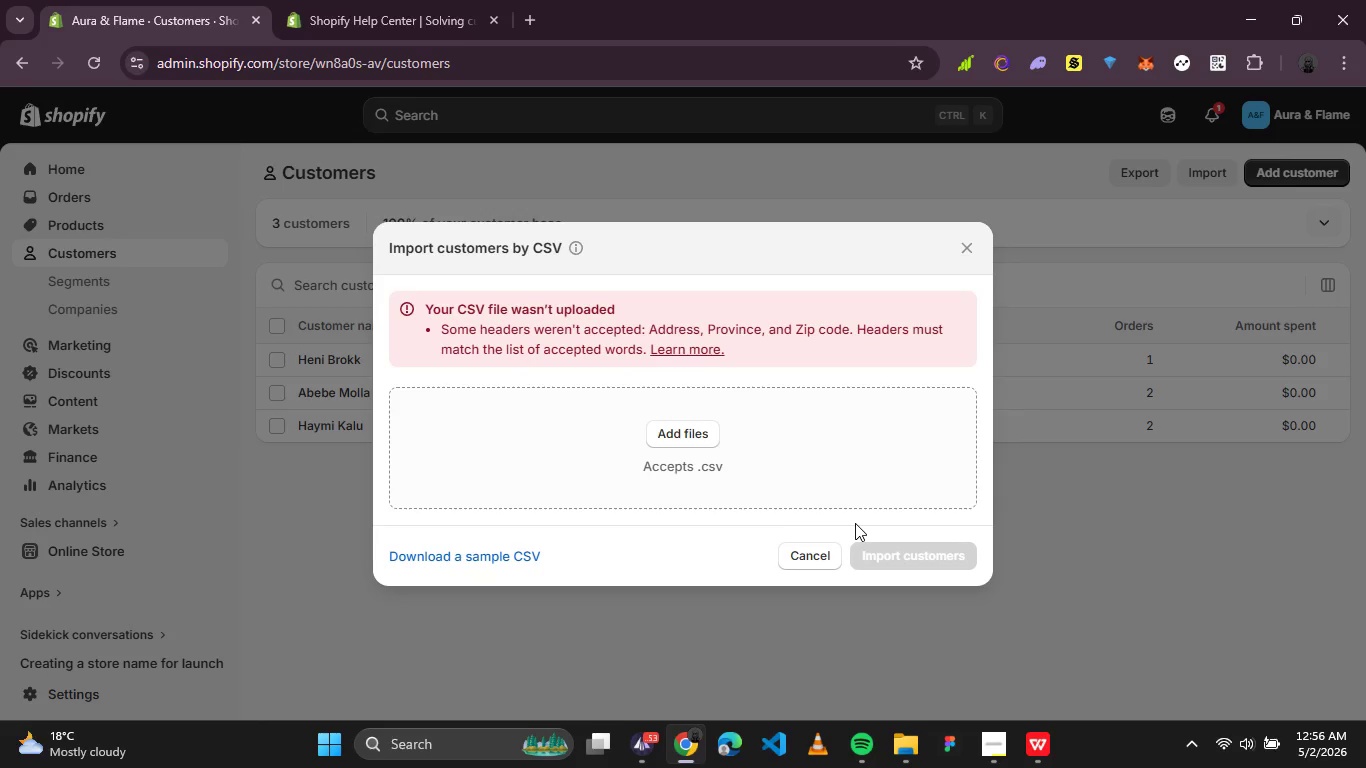 
wait(7.94)
 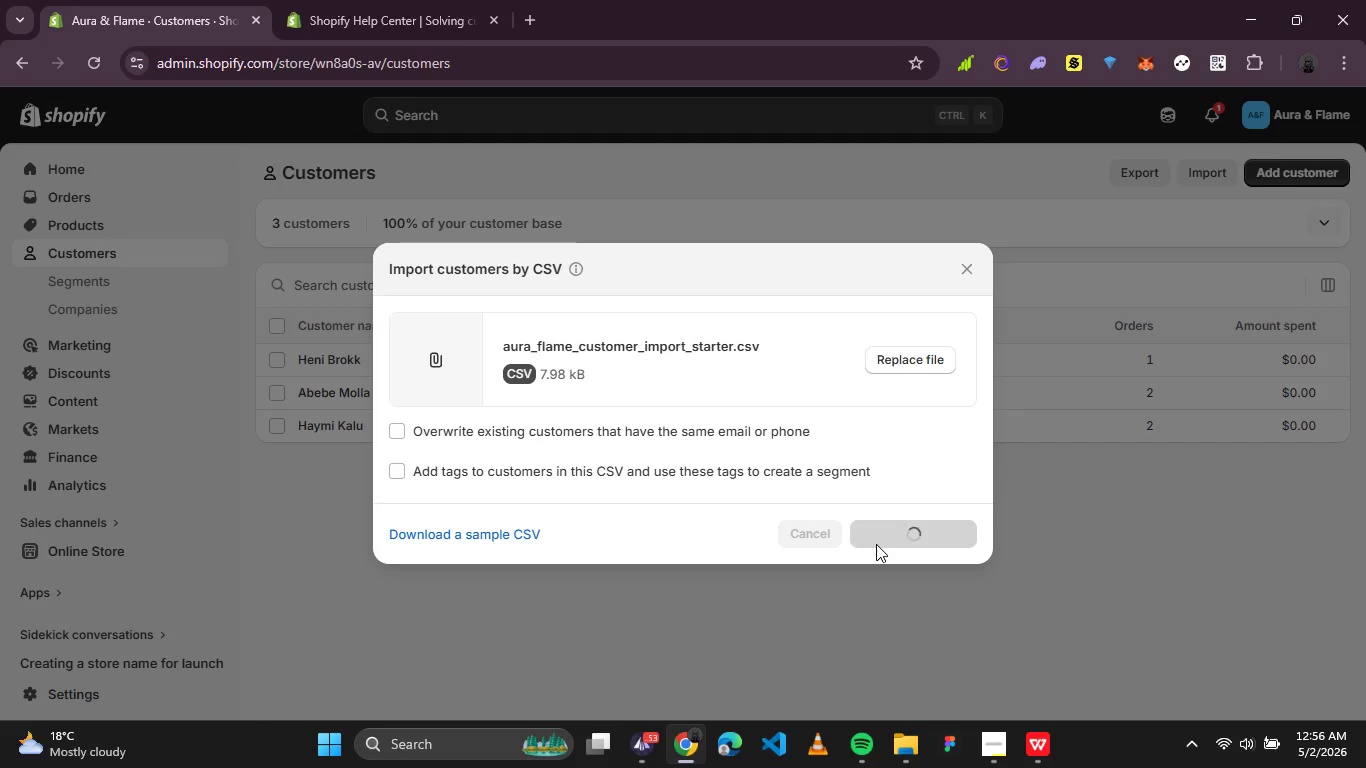 
left_click([381, 0])
 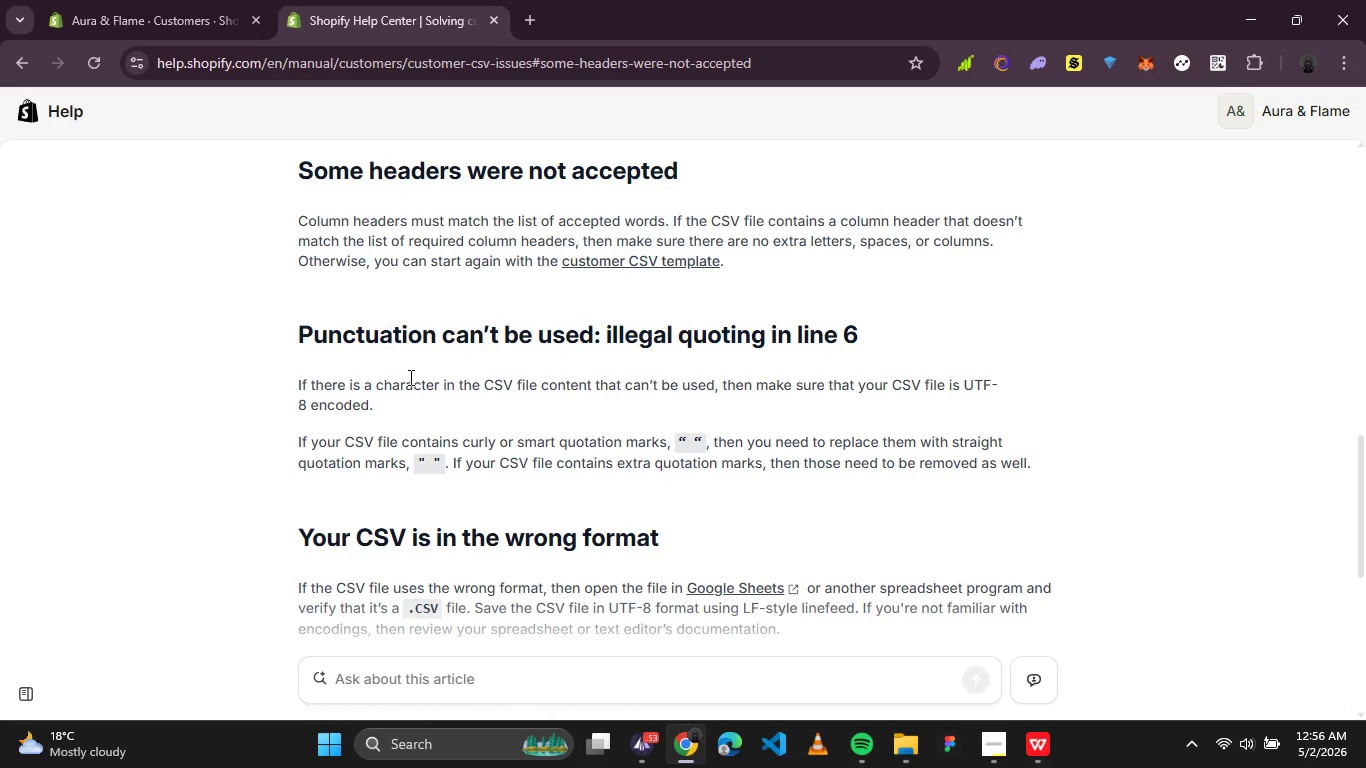 
scroll: coordinate [413, 383], scroll_direction: down, amount: 2.0
 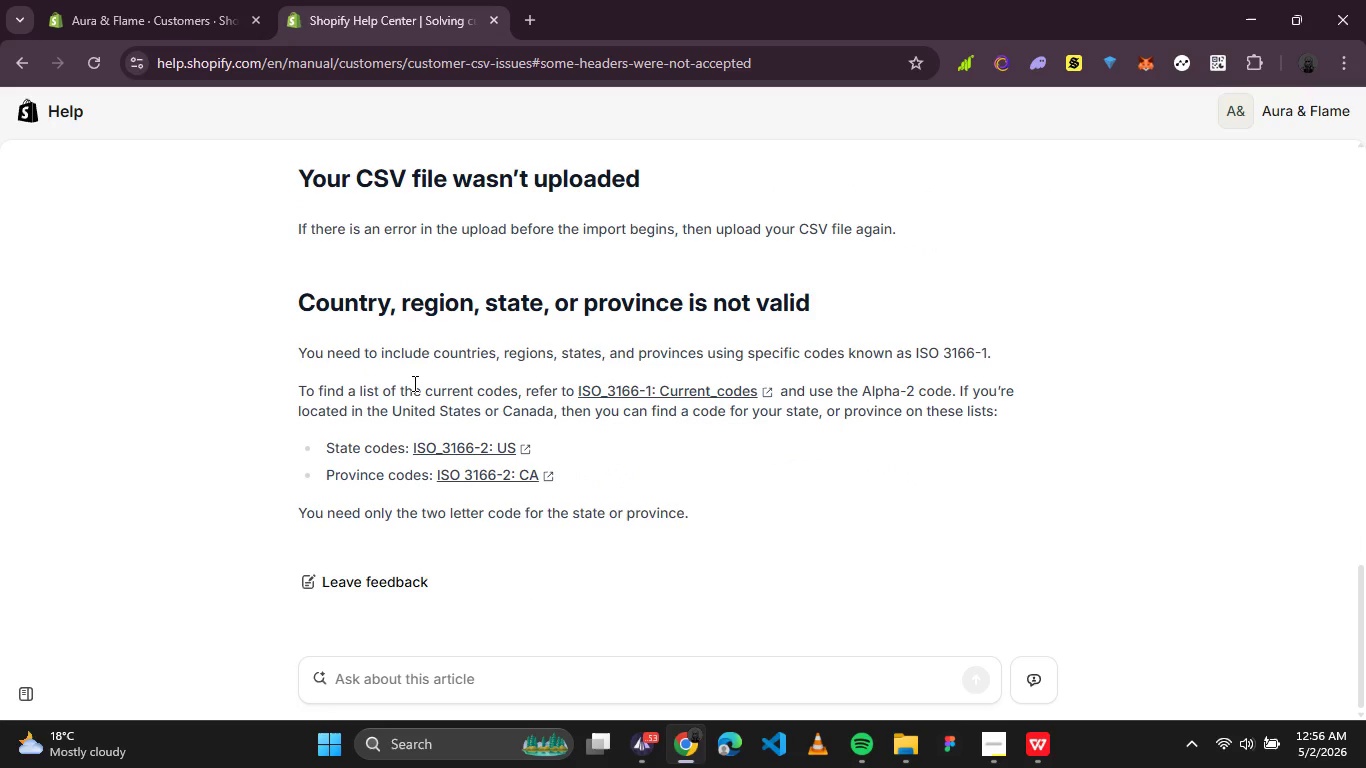 
wait(7.63)
 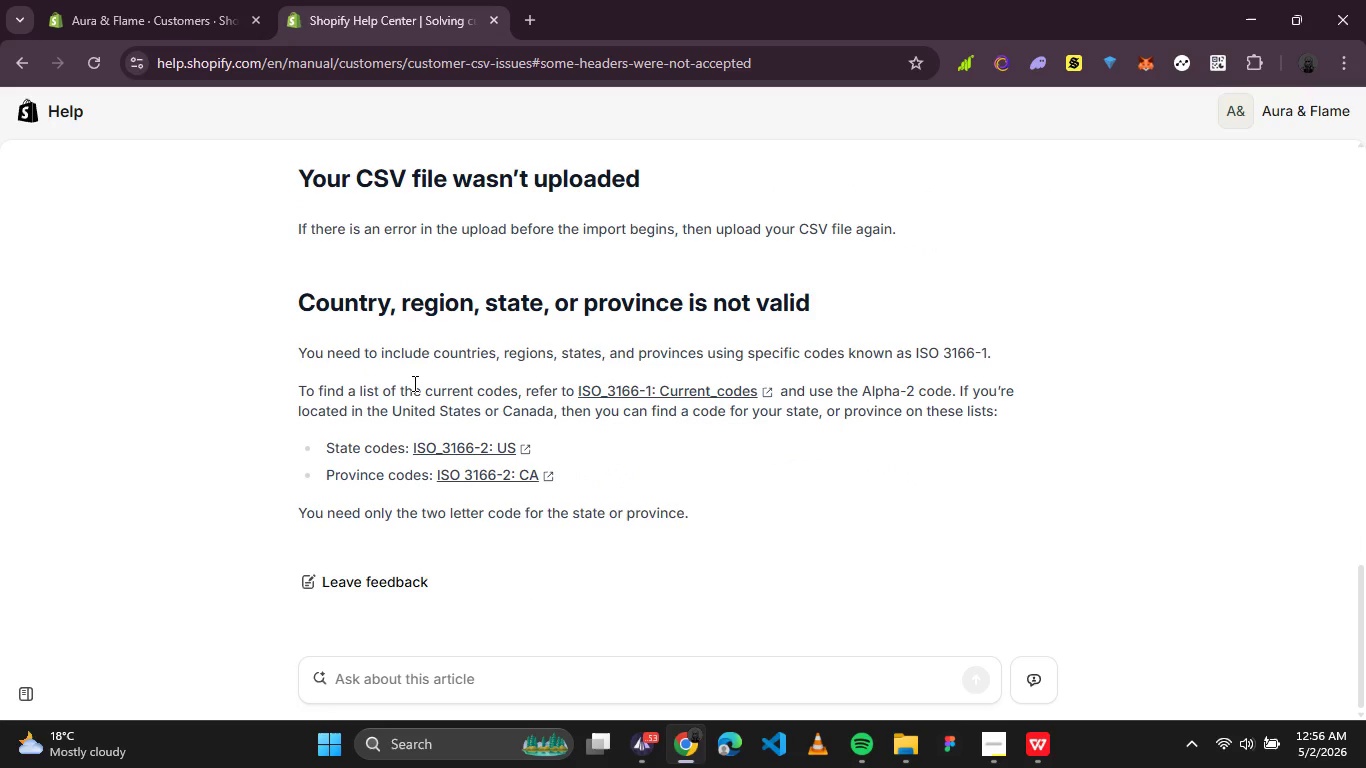 
left_click([1050, 749])
 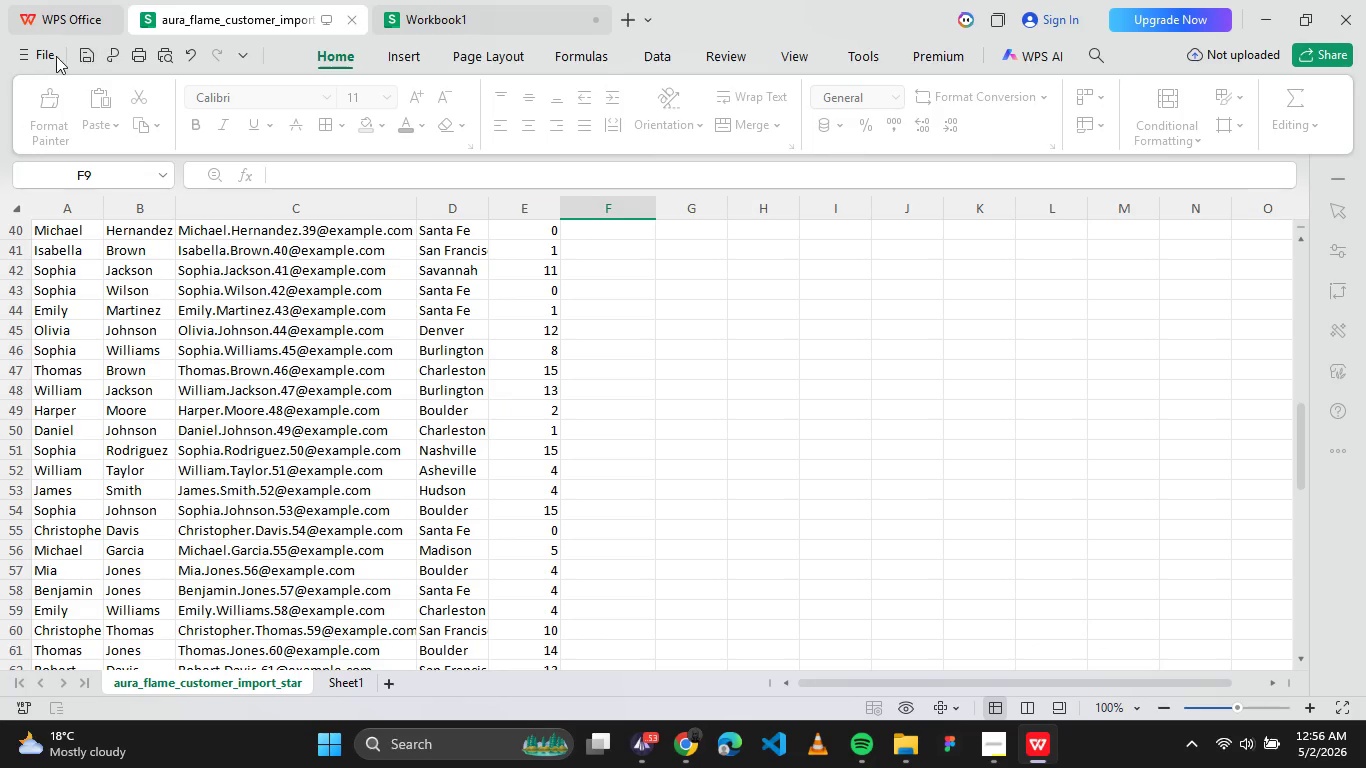 
left_click([56, 57])
 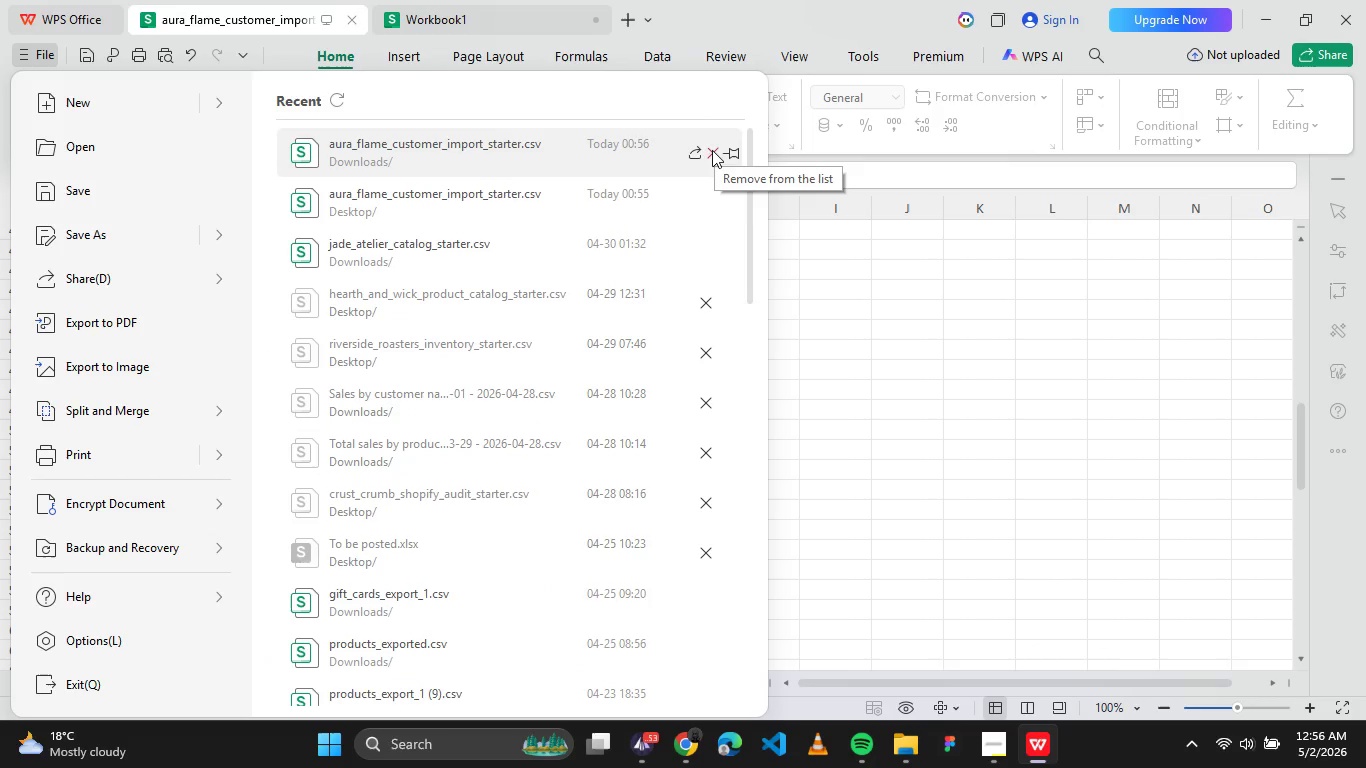 
wait(6.77)
 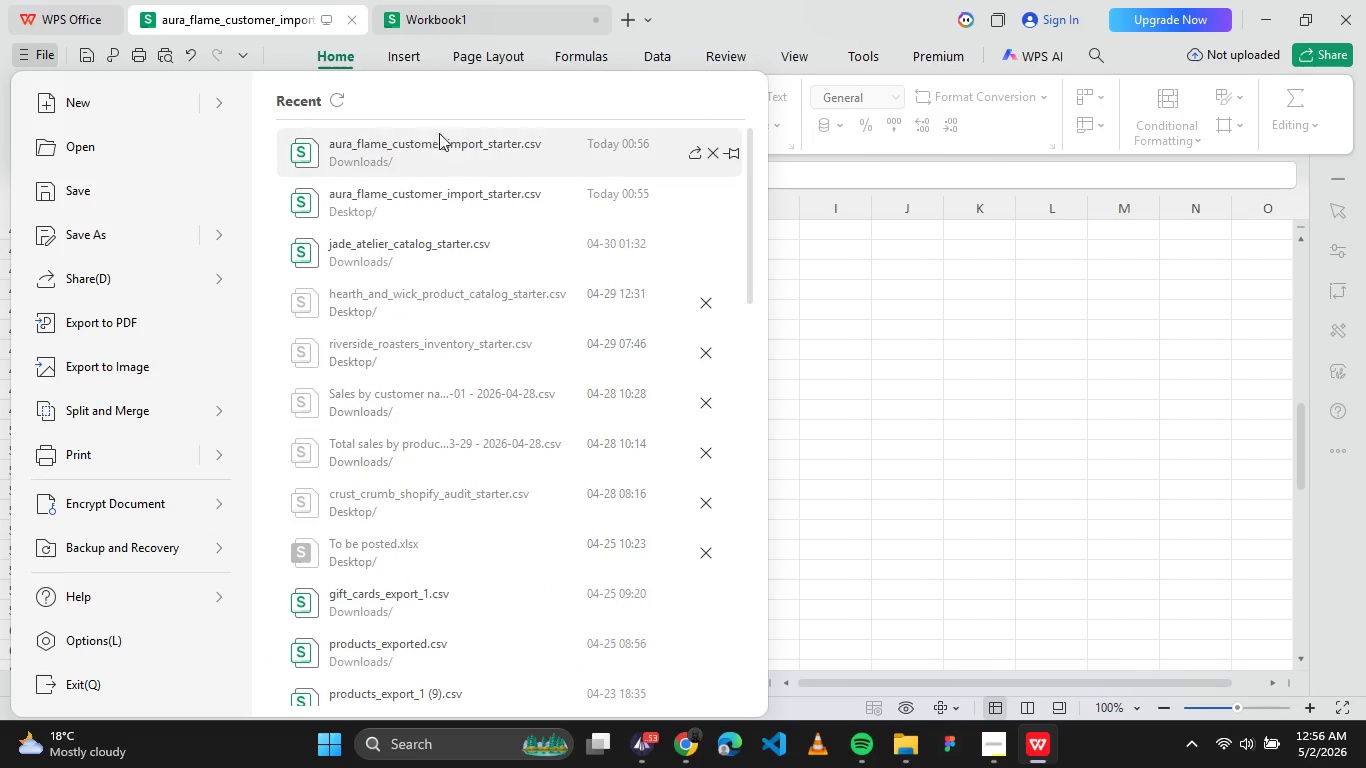 
right_click([349, 154])
 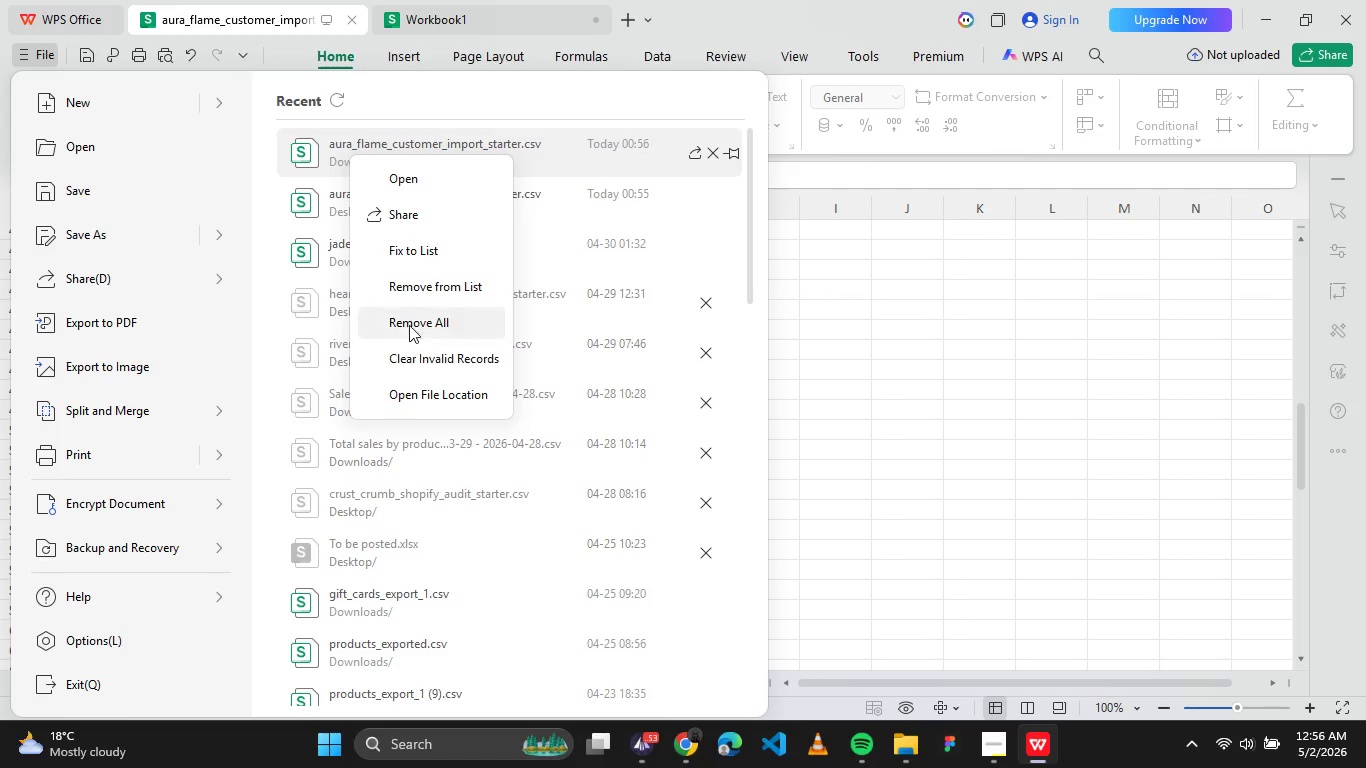 
left_click([414, 177])
 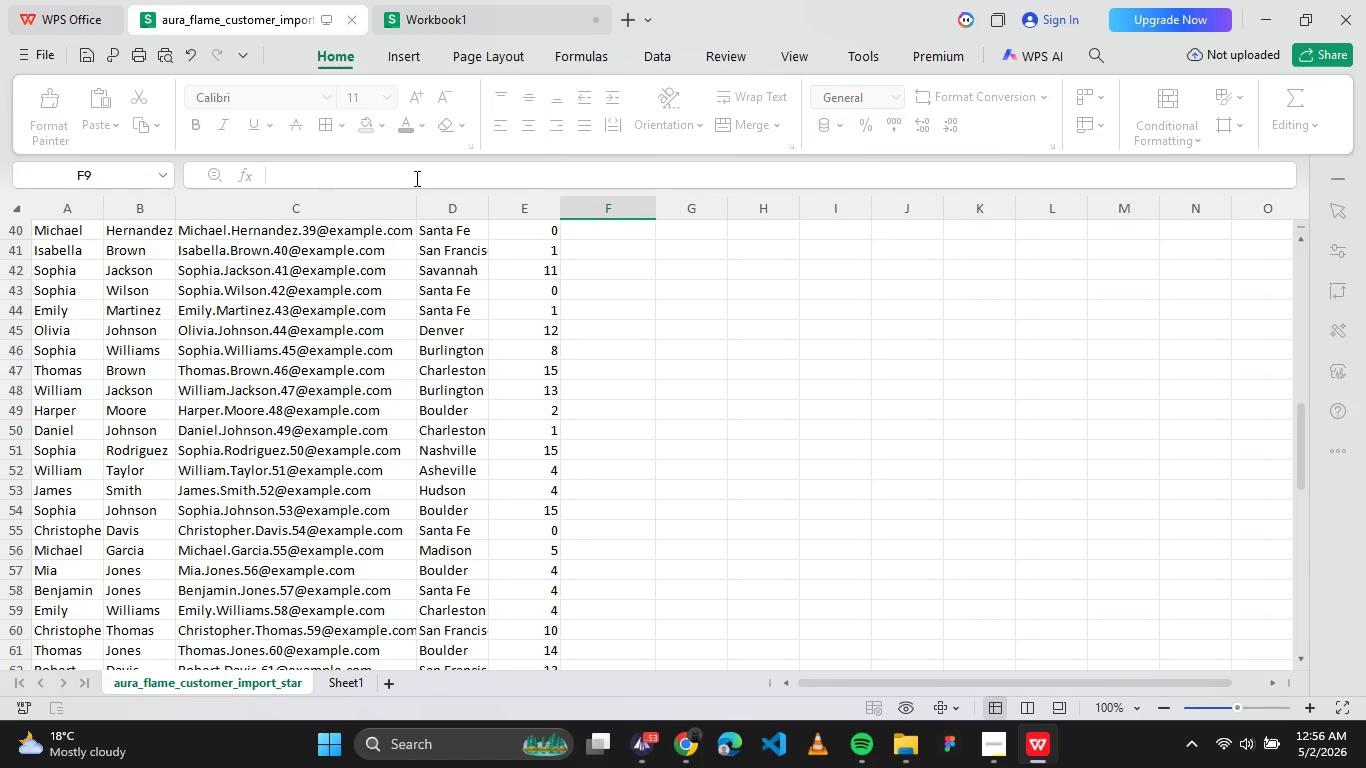 
scroll: coordinate [336, 333], scroll_direction: up, amount: 29.0
 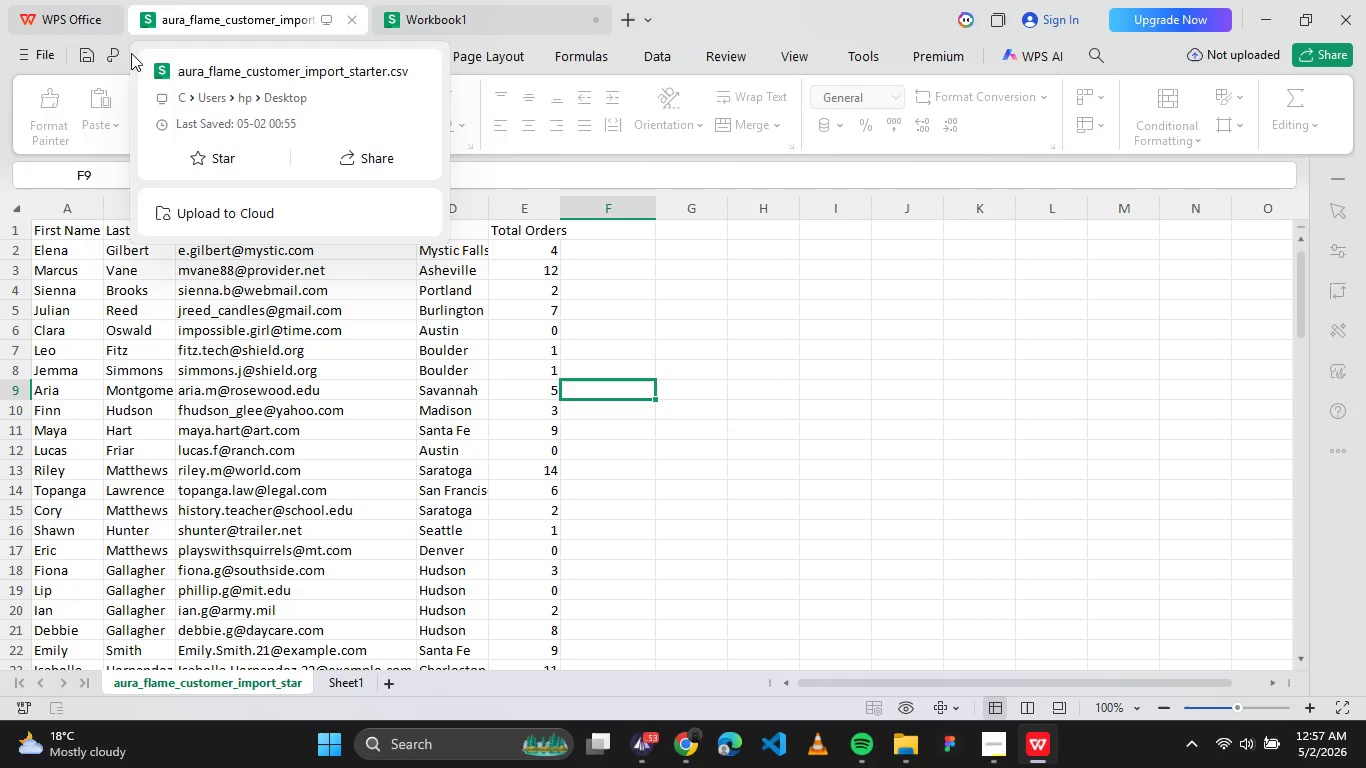 
left_click([78, 55])
 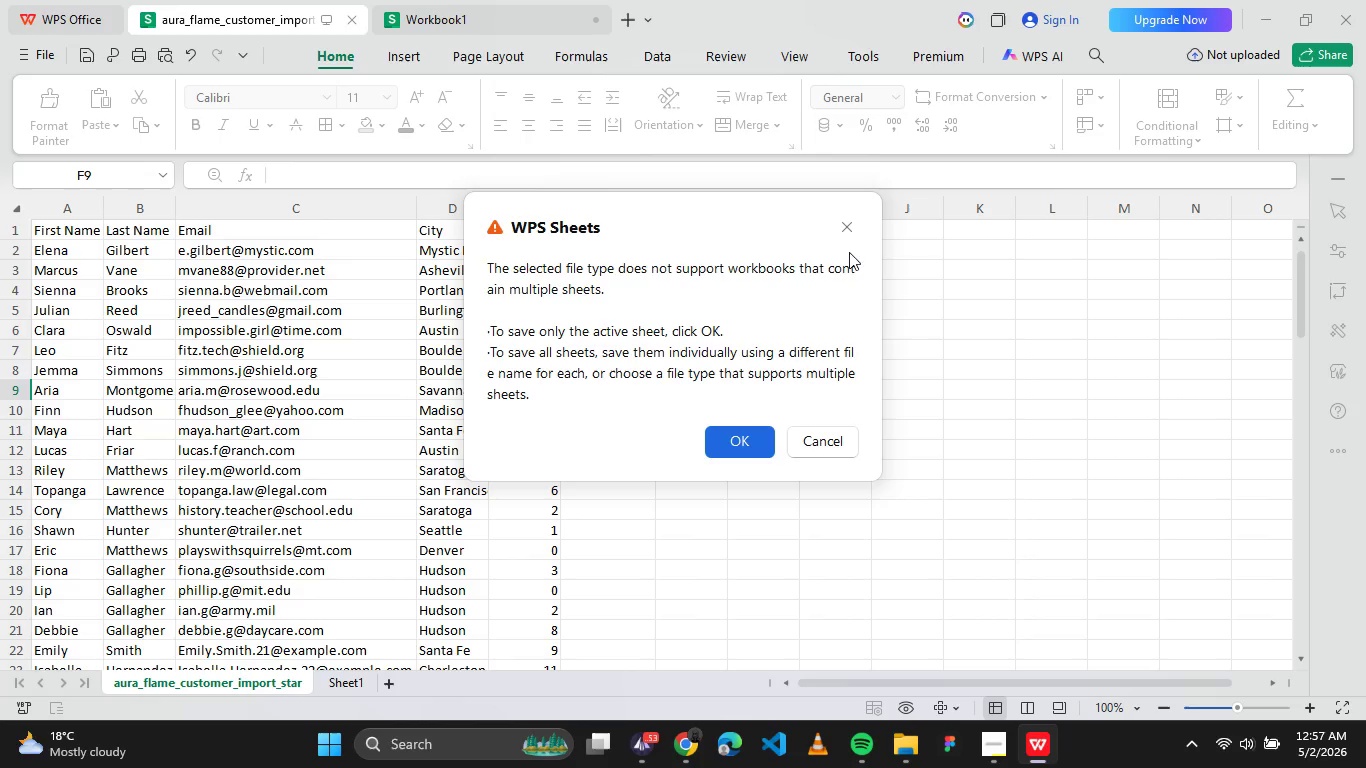 
left_click([856, 227])
 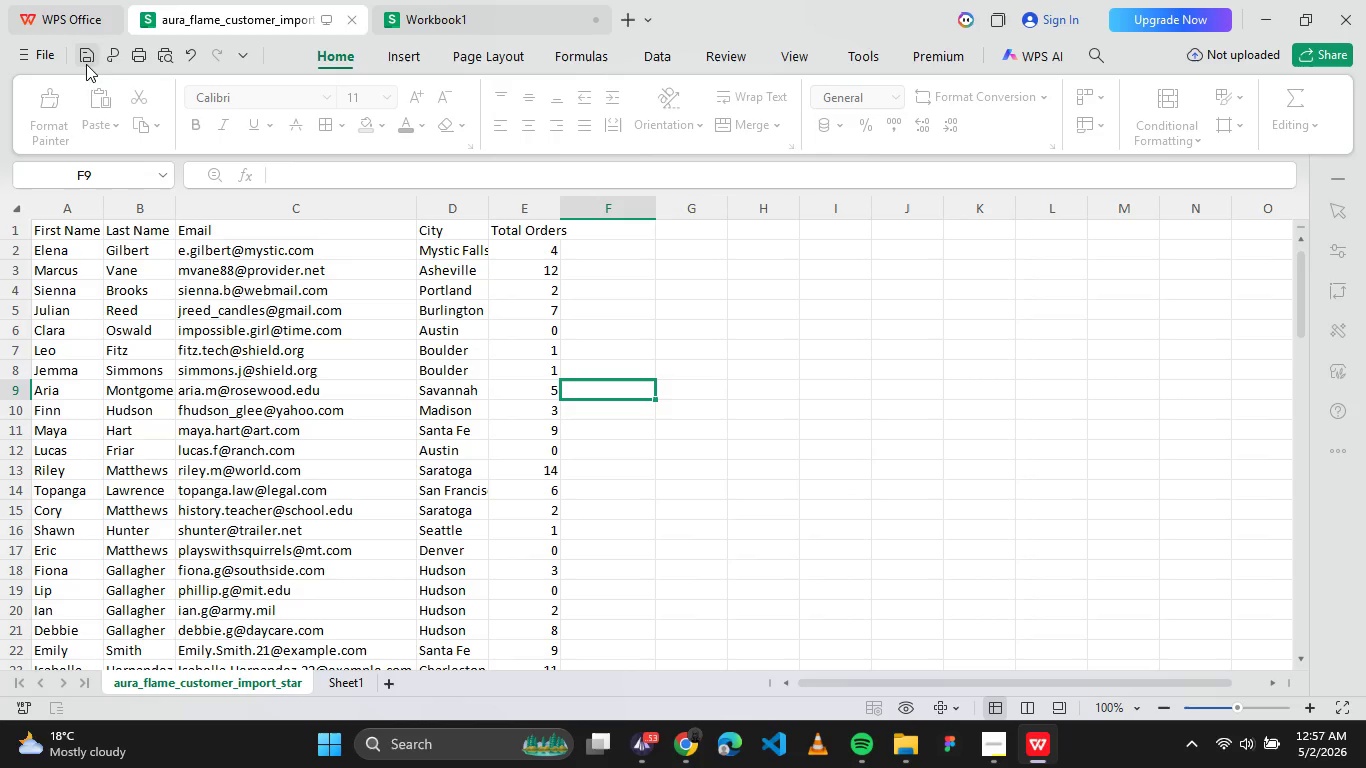 
left_click([47, 62])
 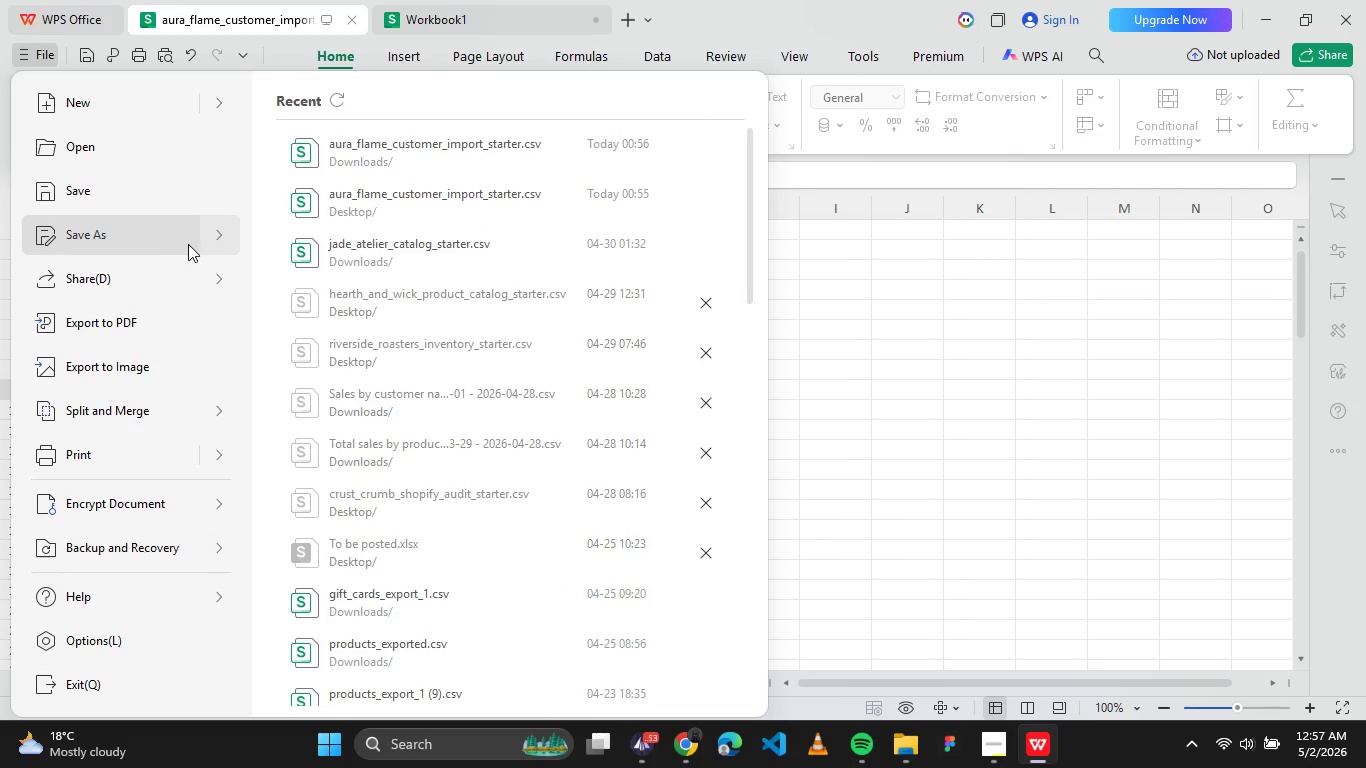 
left_click([205, 242])
 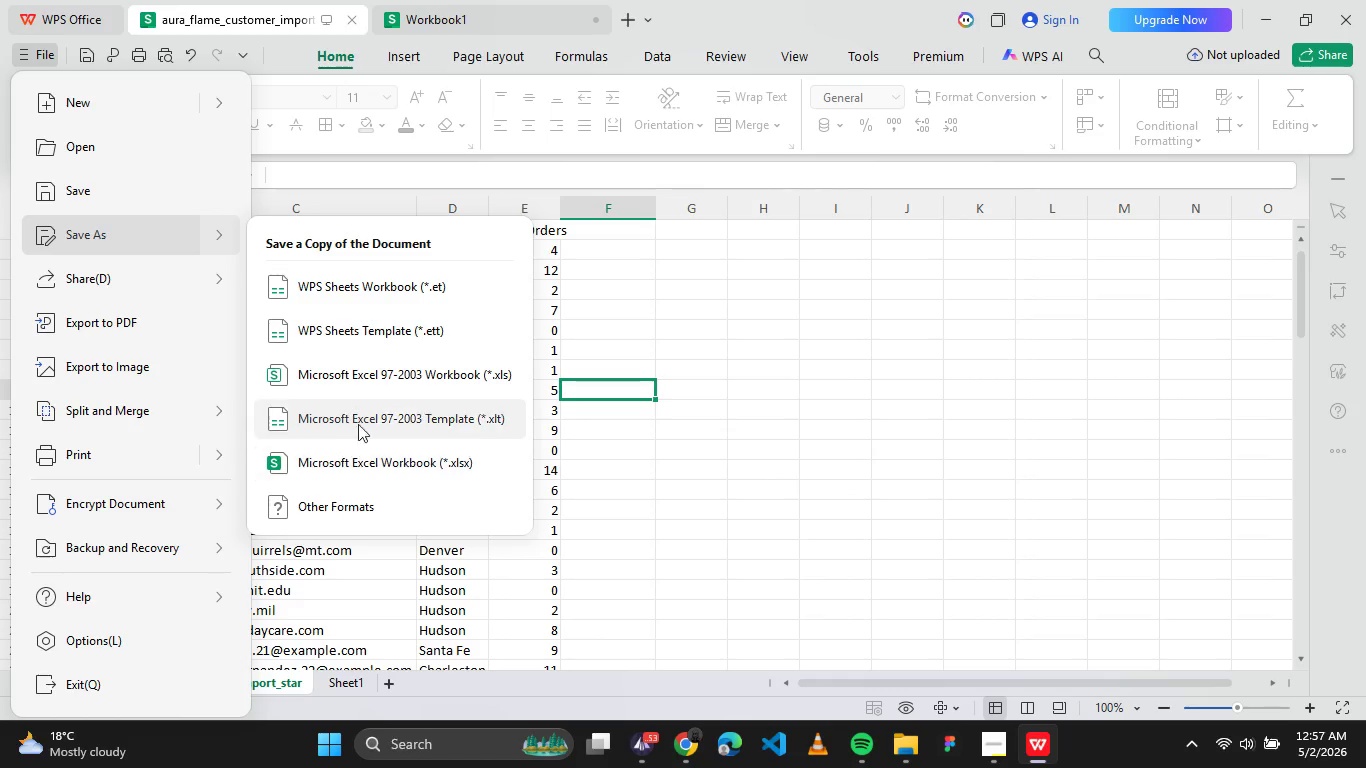 
scroll: coordinate [382, 347], scroll_direction: down, amount: 2.0
 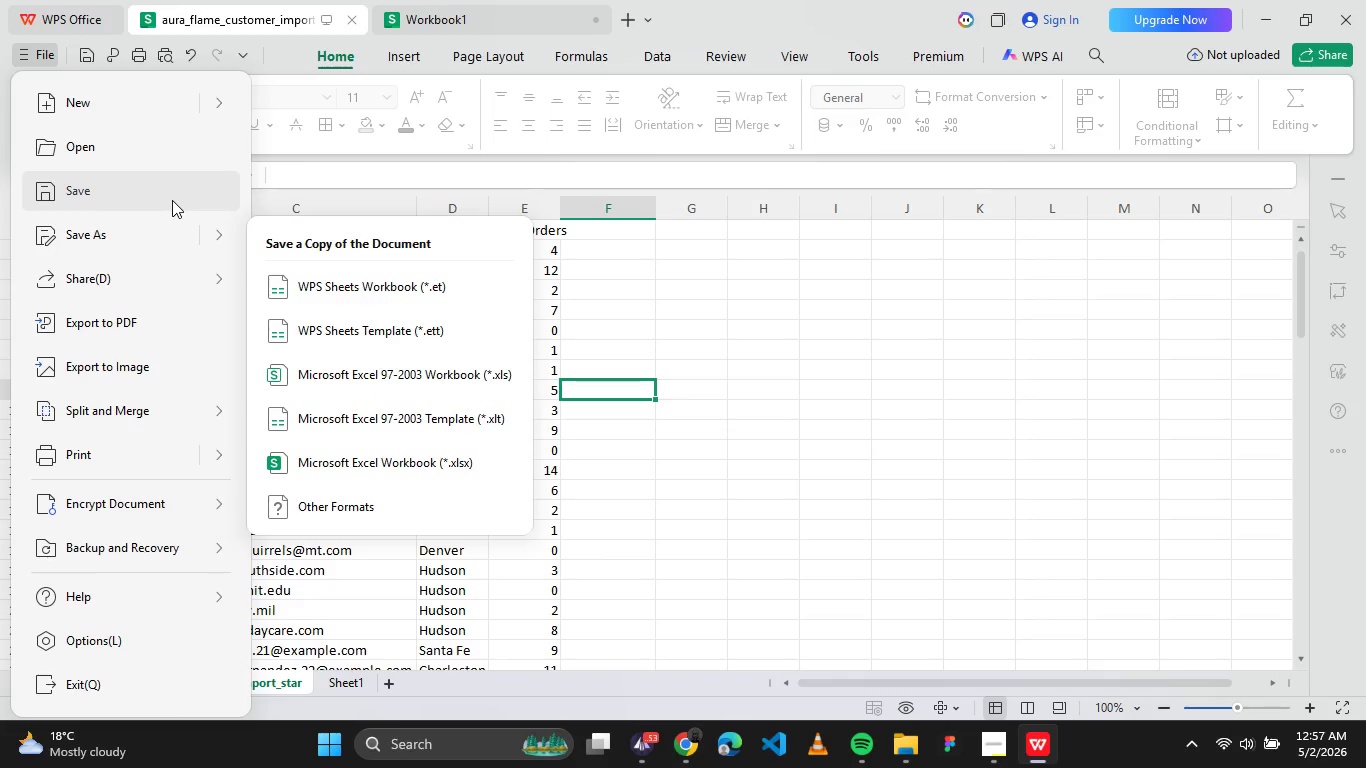 
left_click([173, 200])
 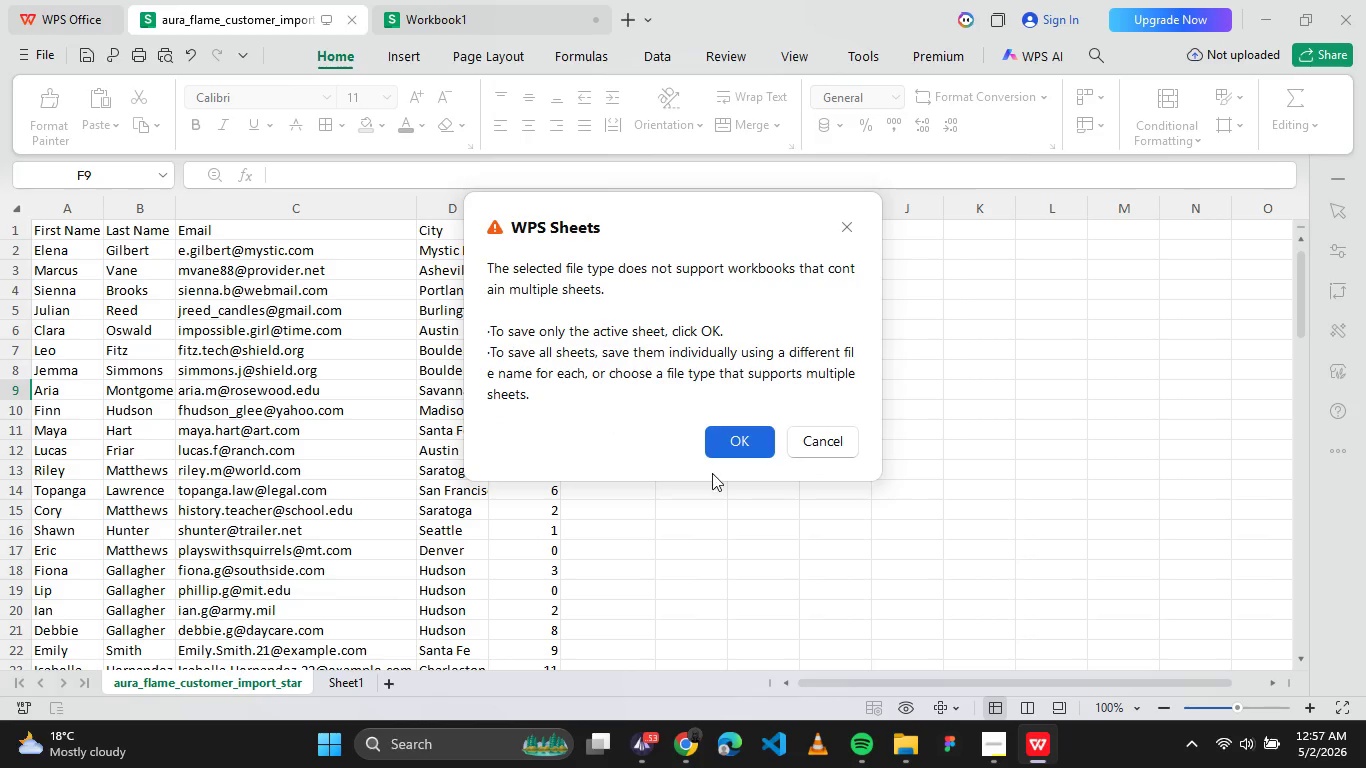 
left_click([733, 450])
 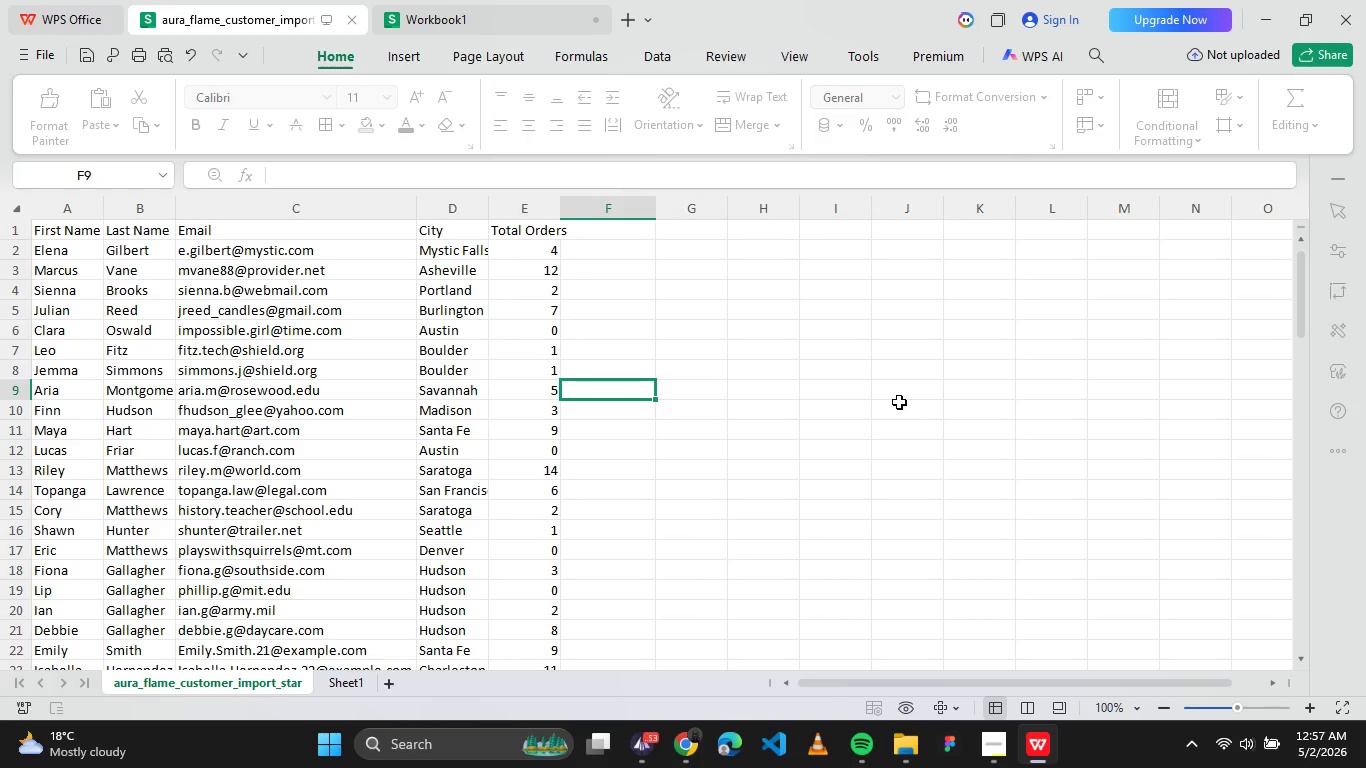 
wait(6.88)
 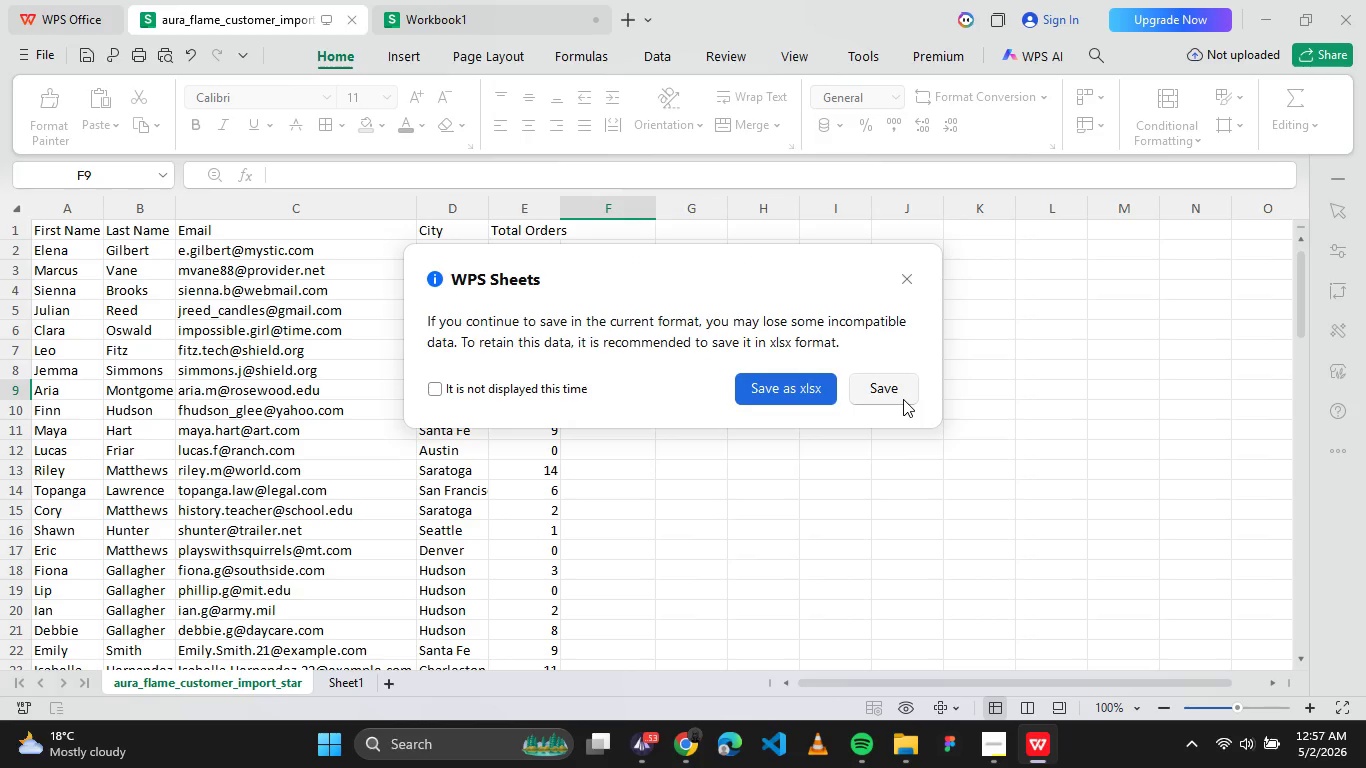 
left_click([43, 55])
 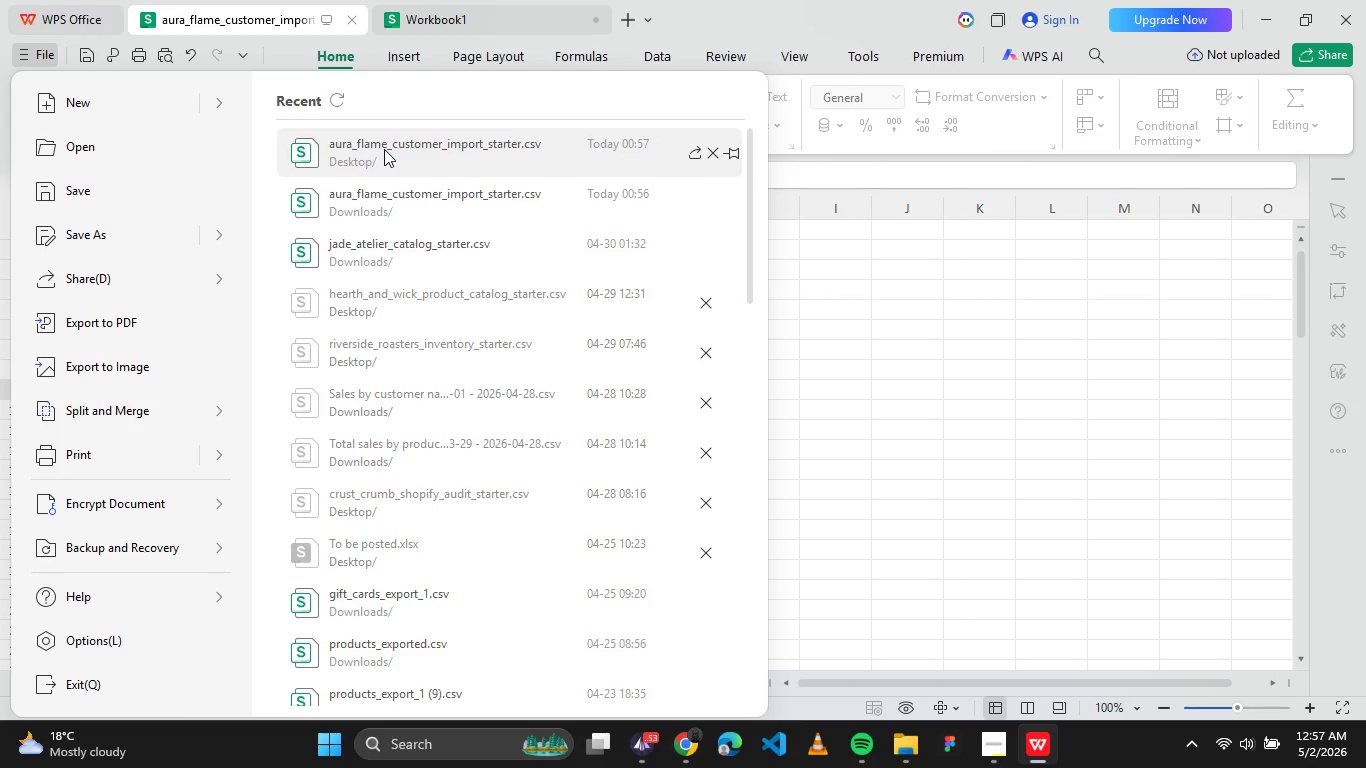 
wait(5.31)
 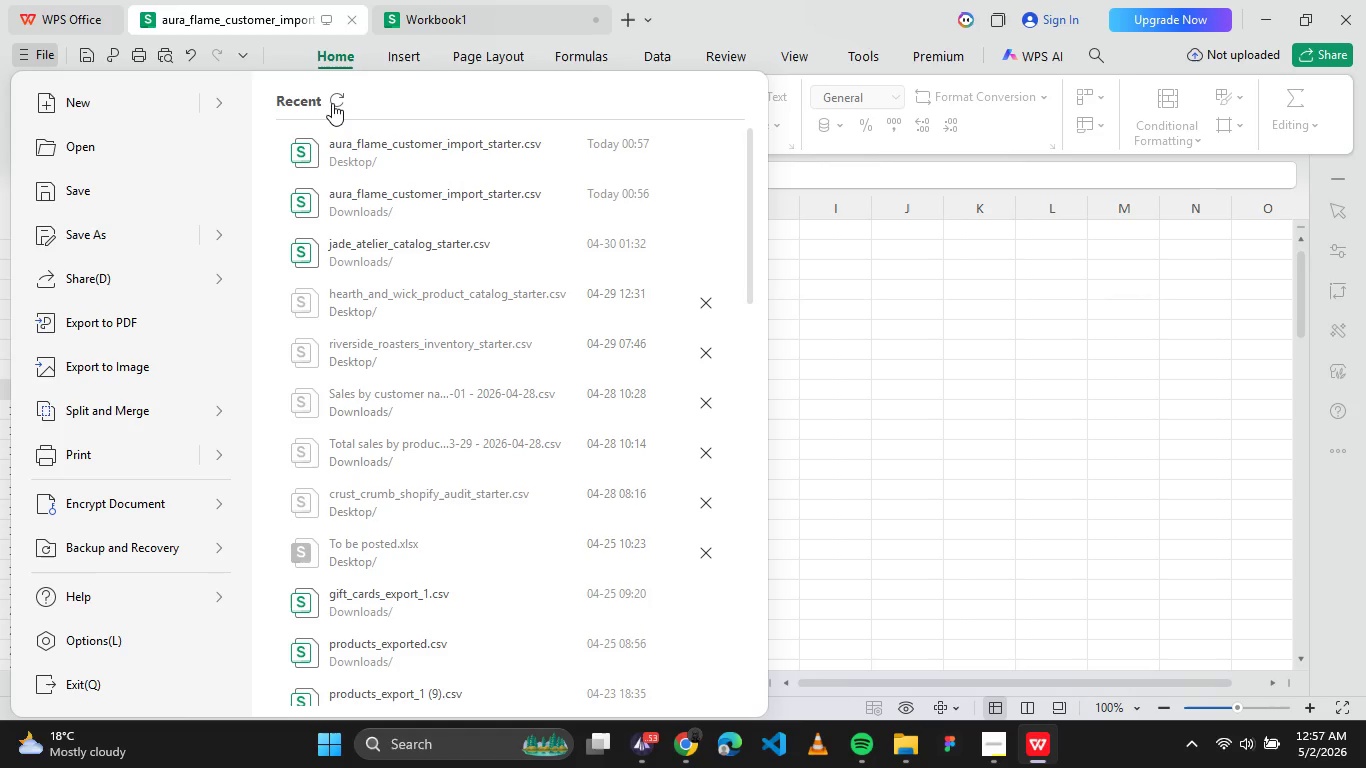 
left_click([1277, 10])
 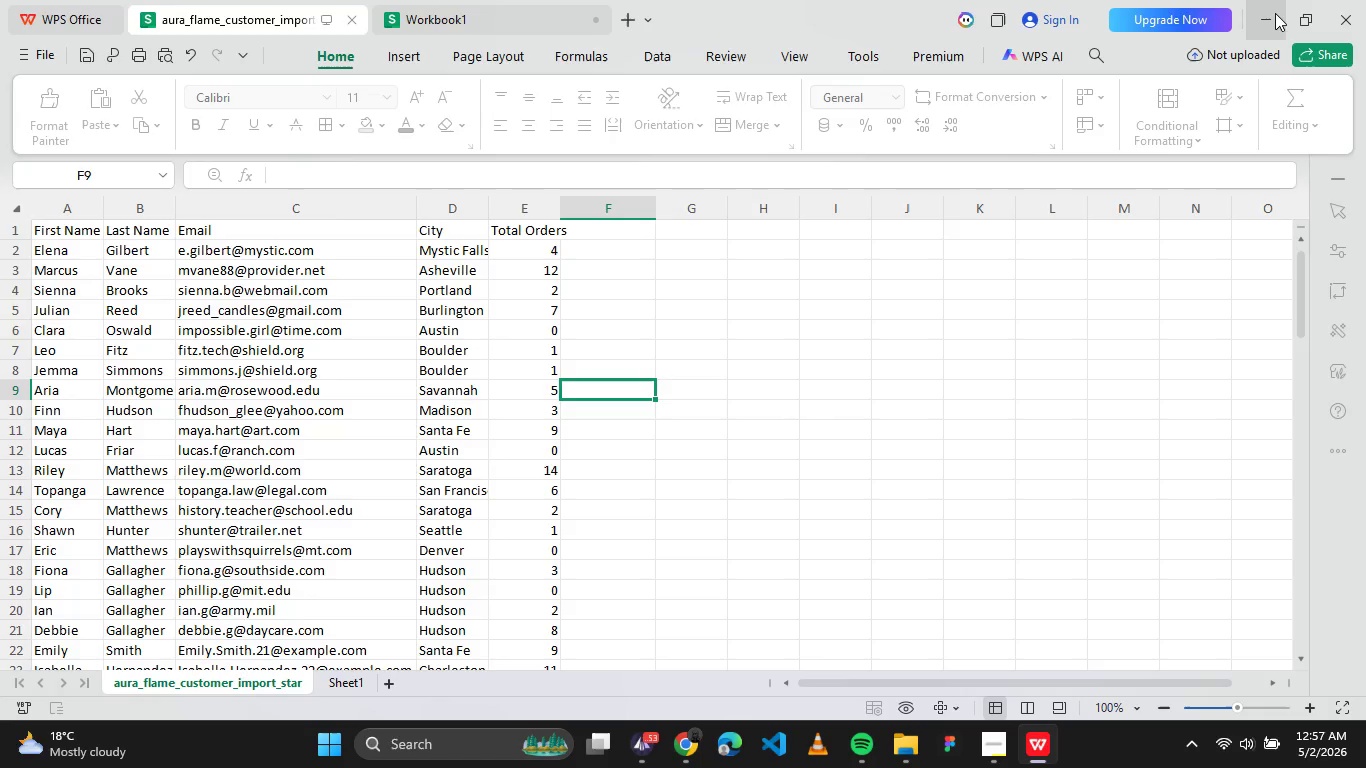 
left_click([1275, 13])
 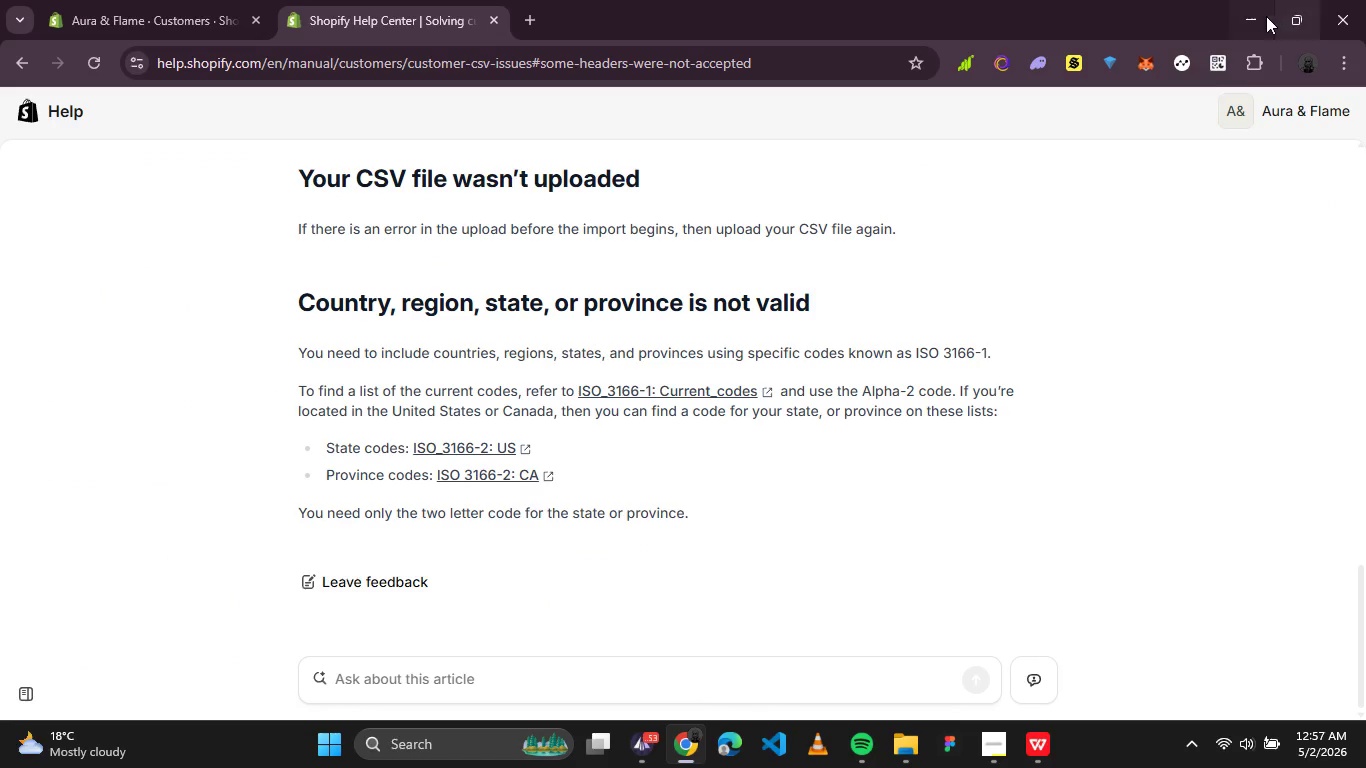 
left_click([1256, 18])
 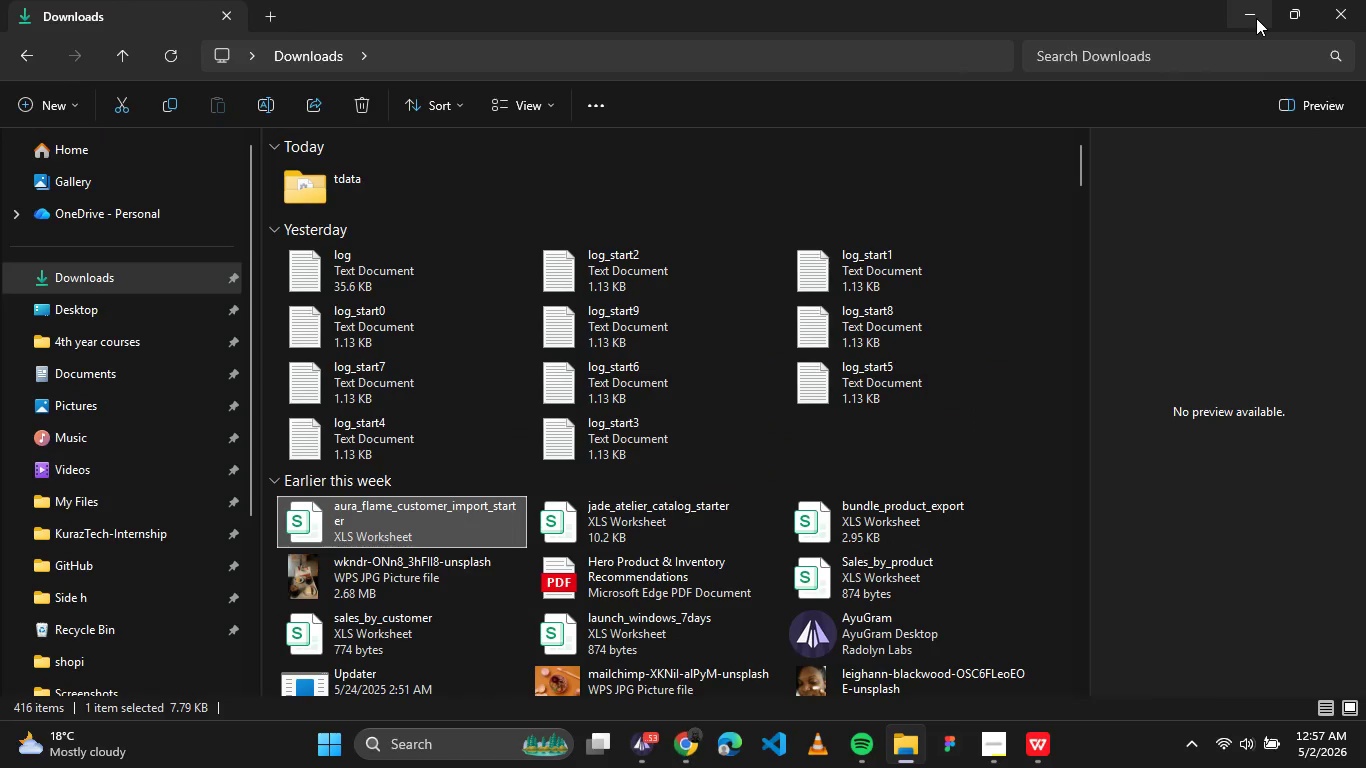 
left_click([1256, 18])
 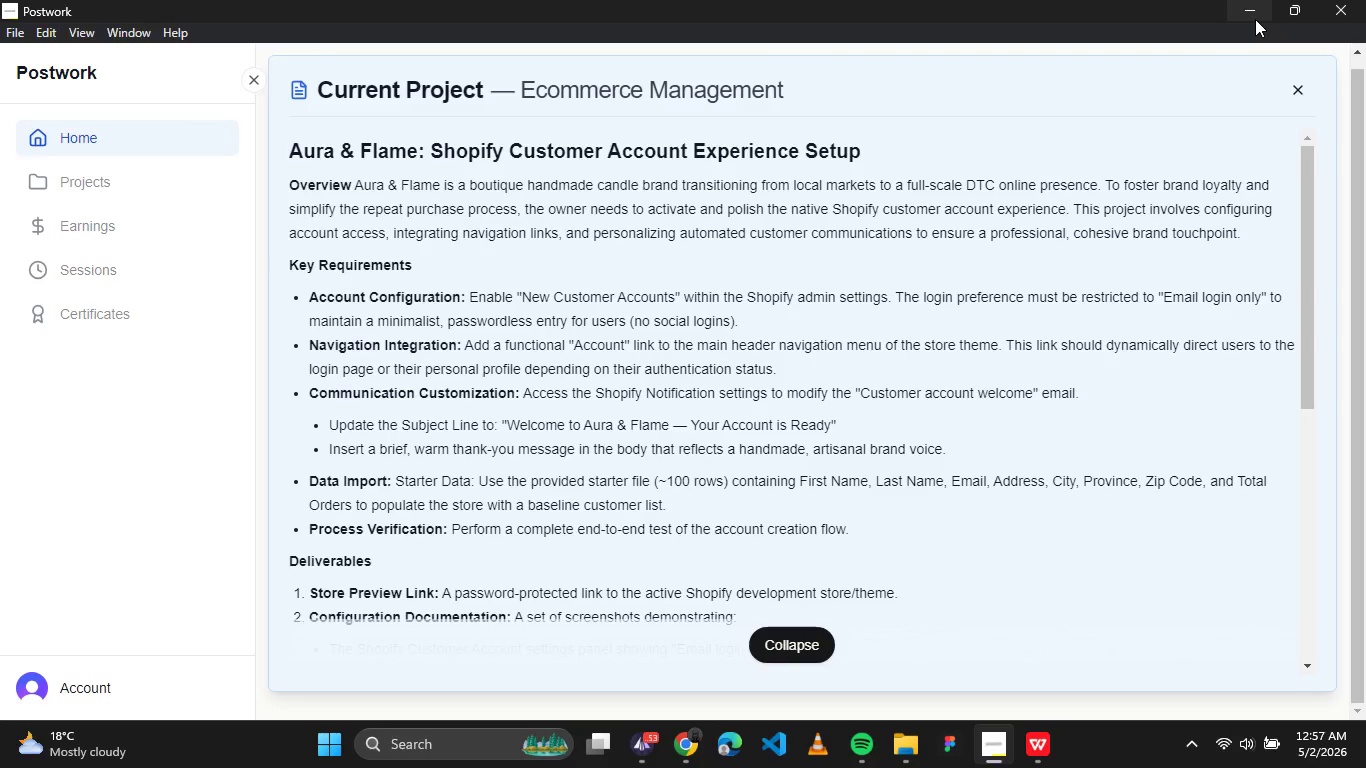 
left_click([1250, 6])
 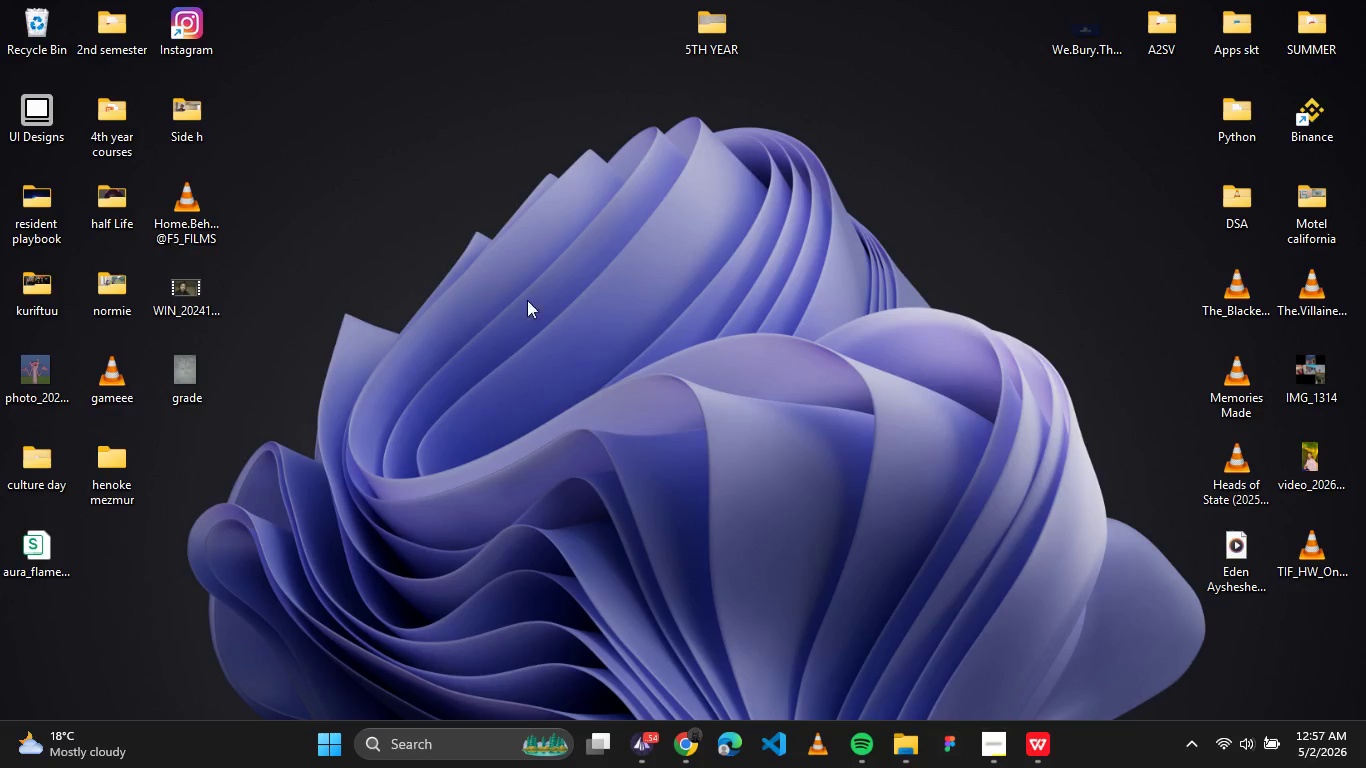 
left_click([409, 359])
 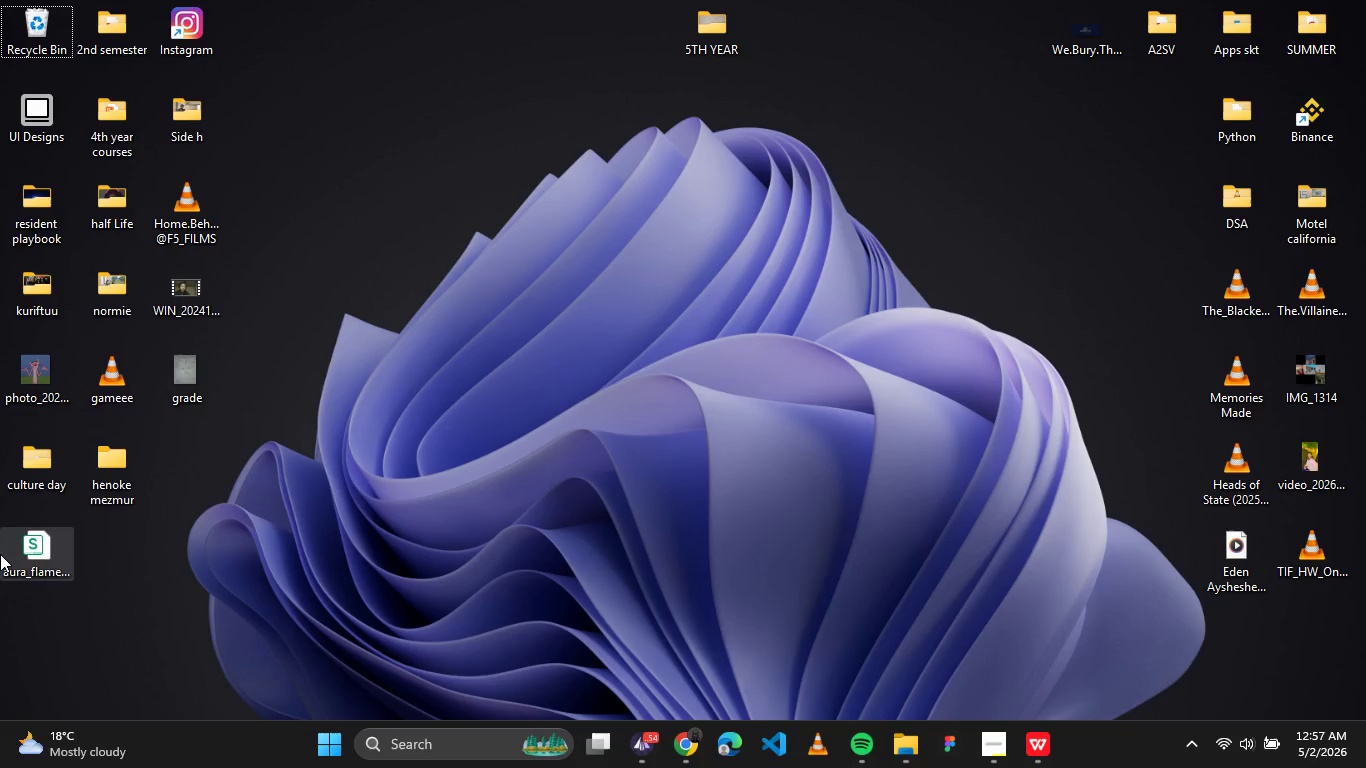 
left_click_drag(start_coordinate=[0, 554], to_coordinate=[463, 437])
 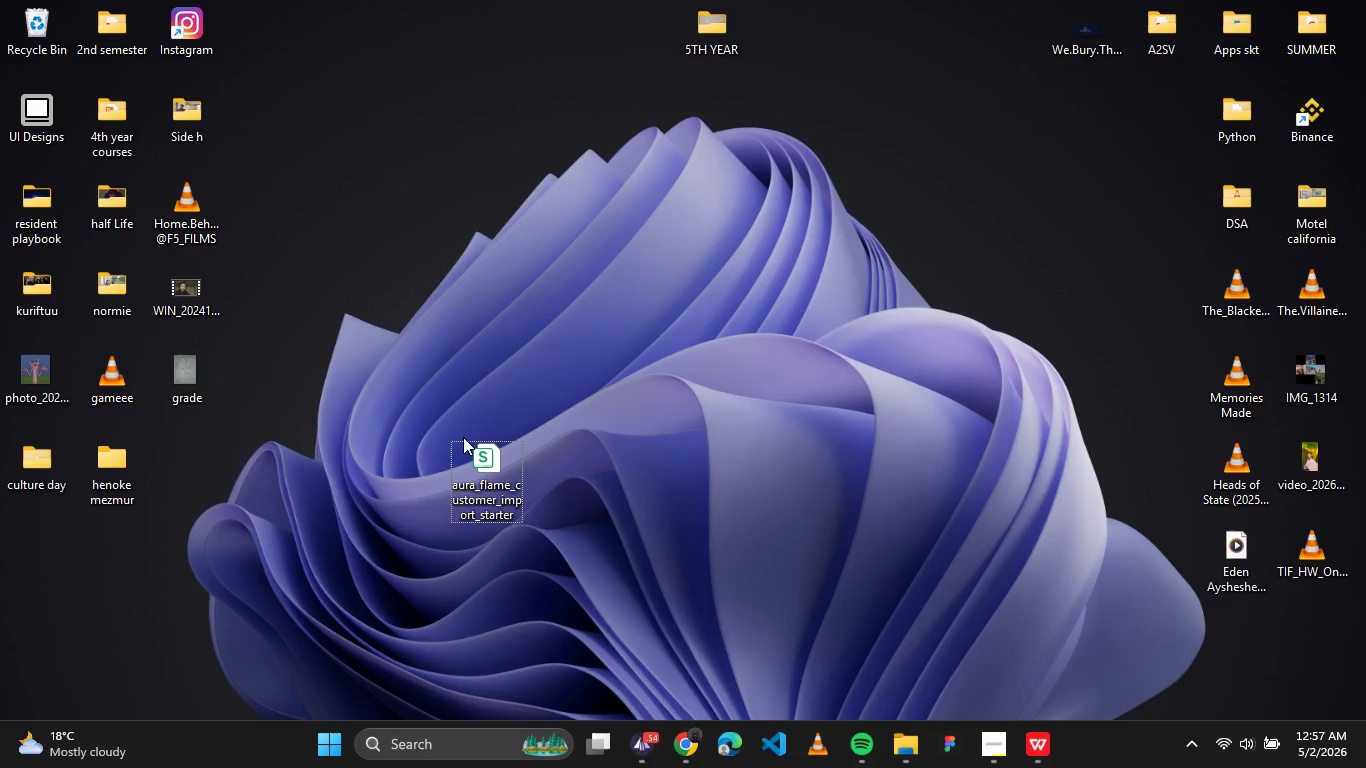 
double_click([463, 437])
 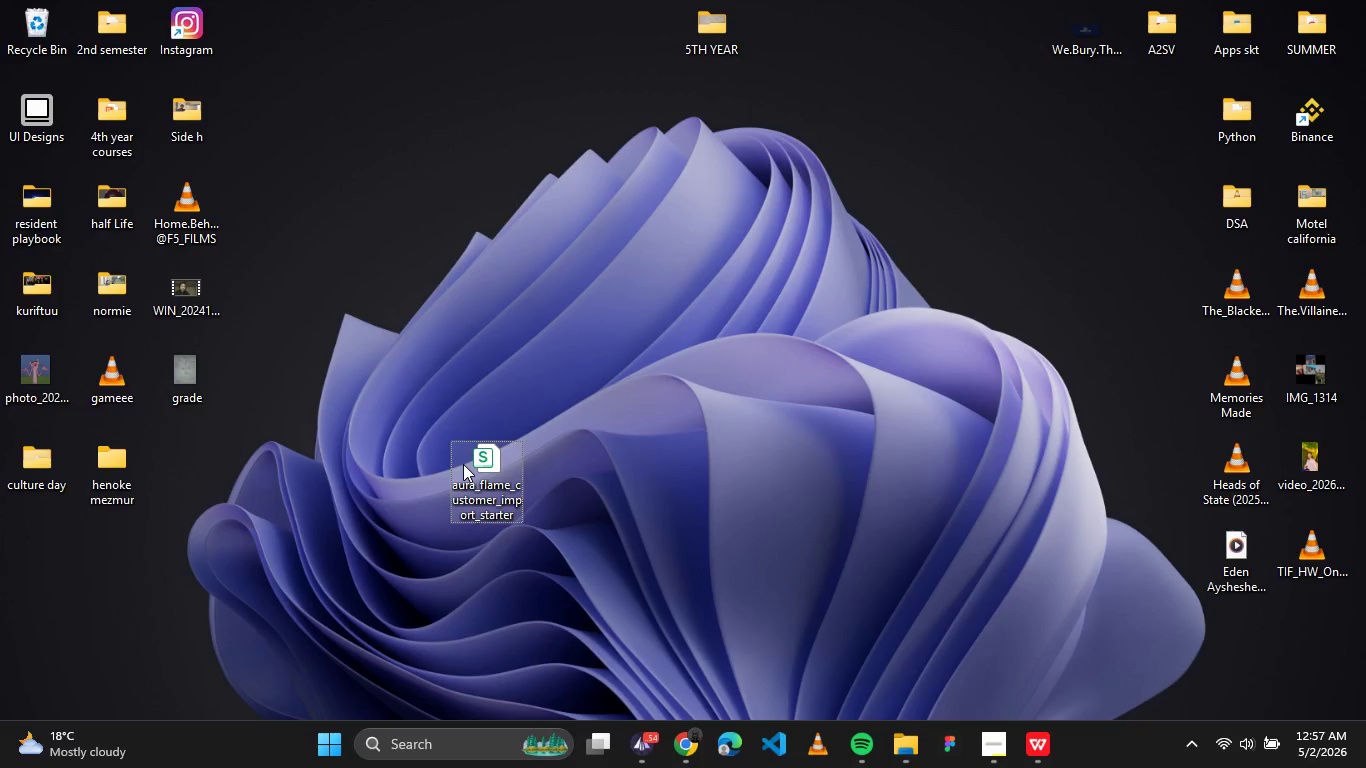 
double_click([463, 464])
 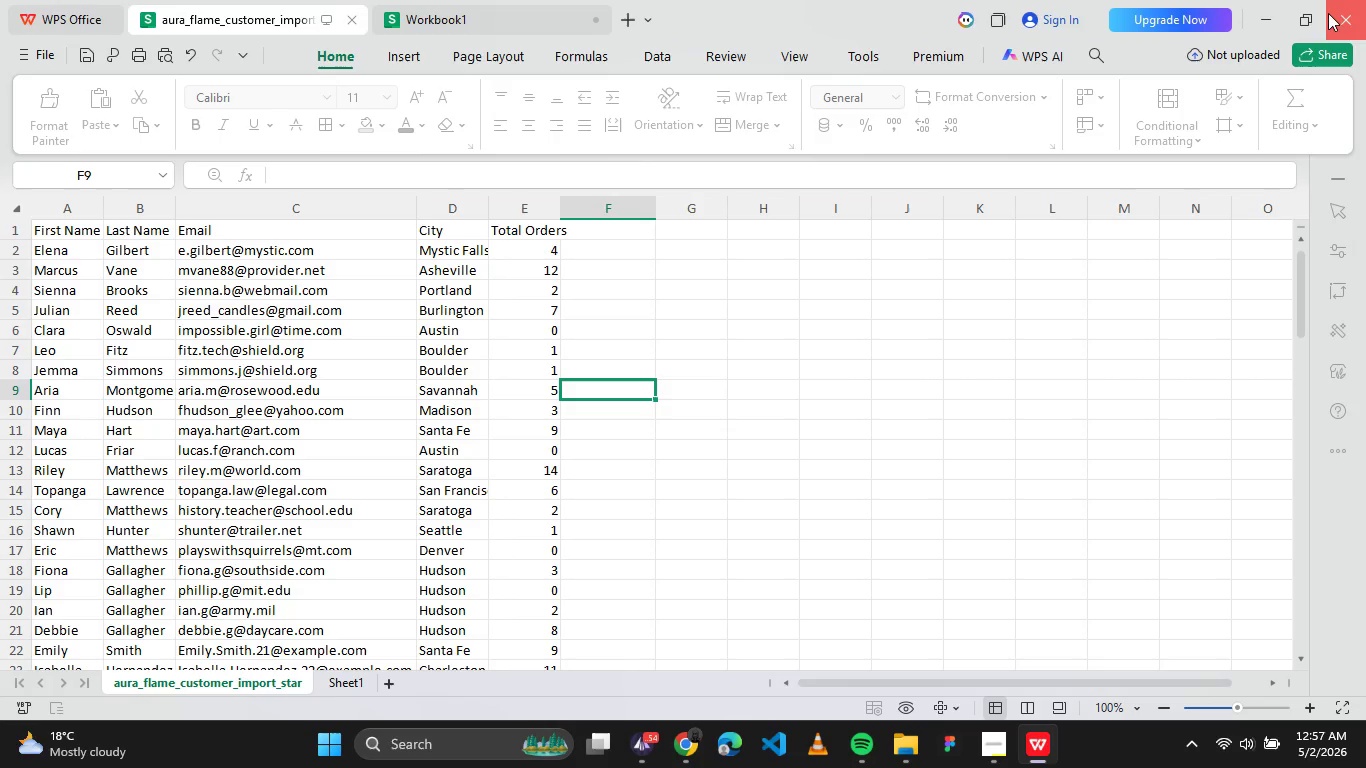 
left_click([1269, 27])